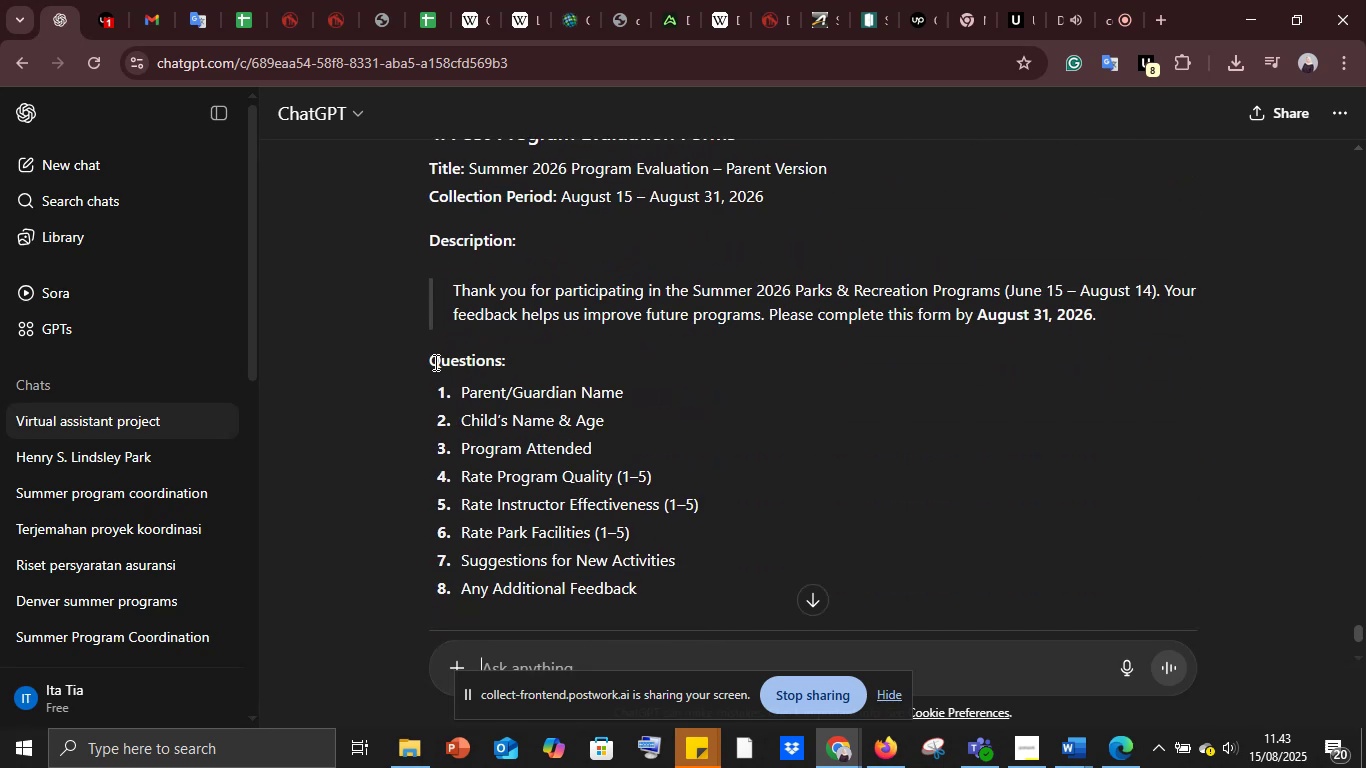 
left_click_drag(start_coordinate=[424, 356], to_coordinate=[547, 360])
 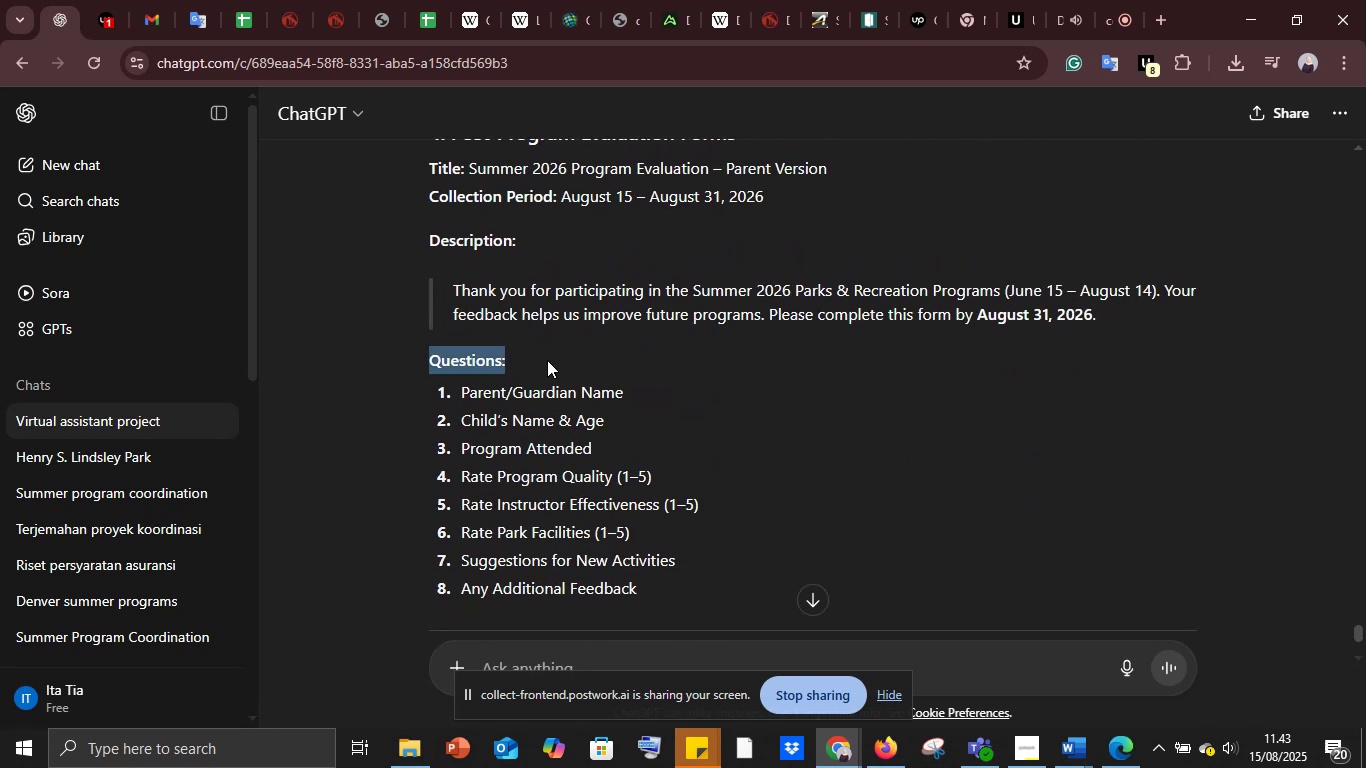 
key(Control+C)
 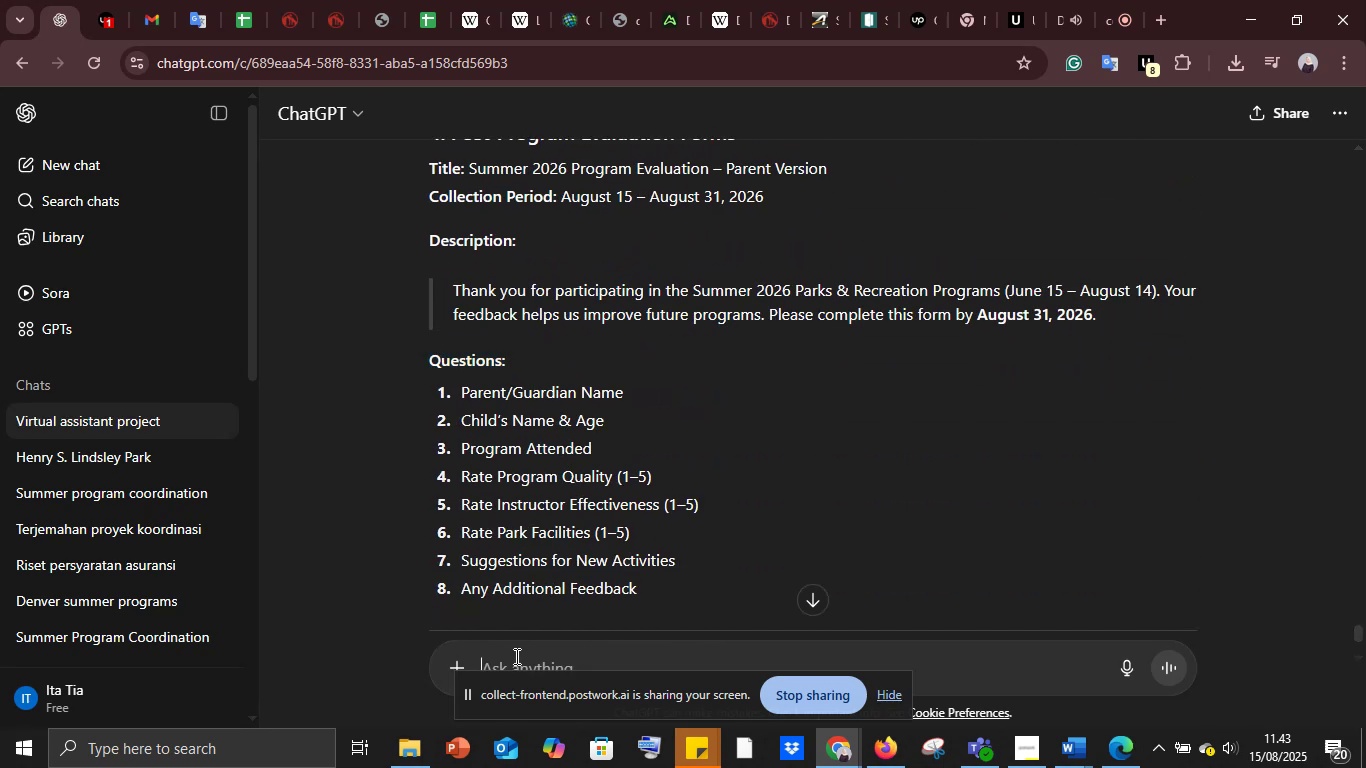 
type(buatkan per )
 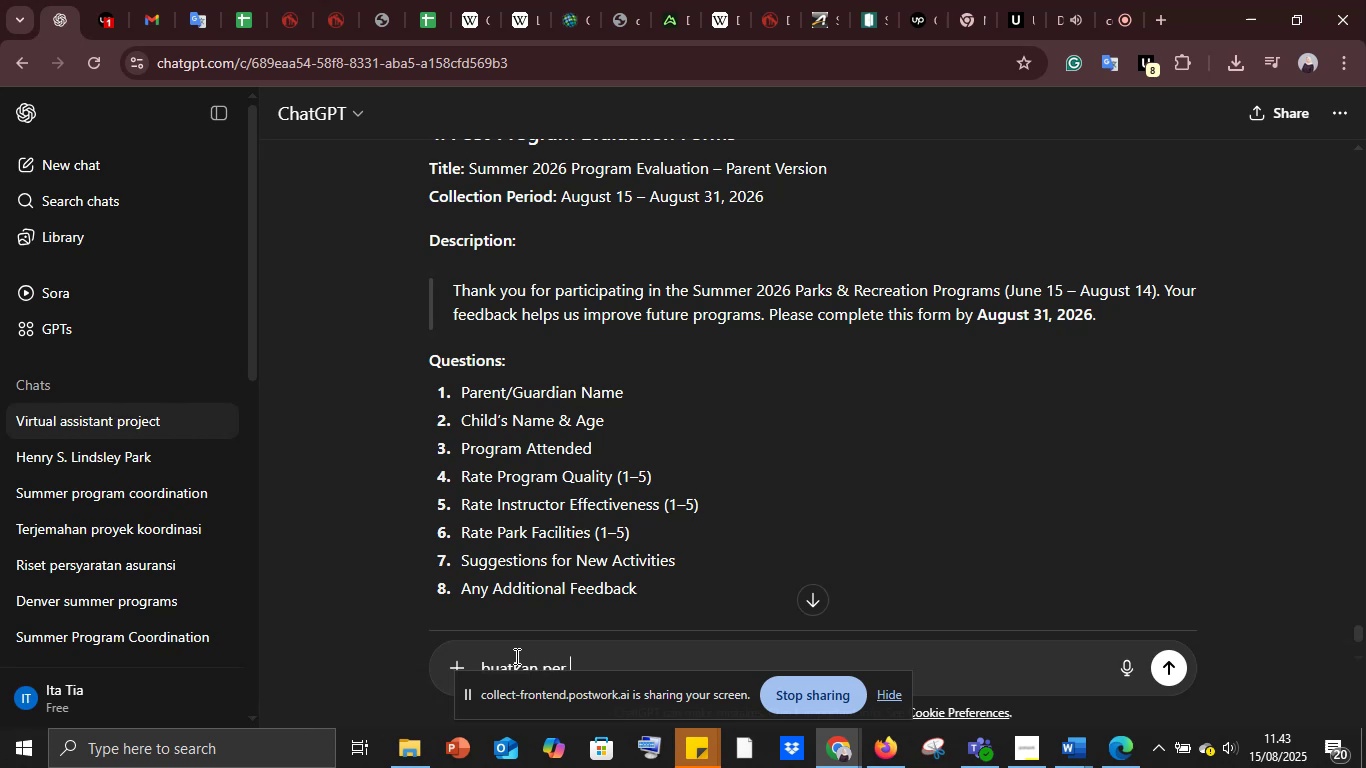 
key(Control+V)
 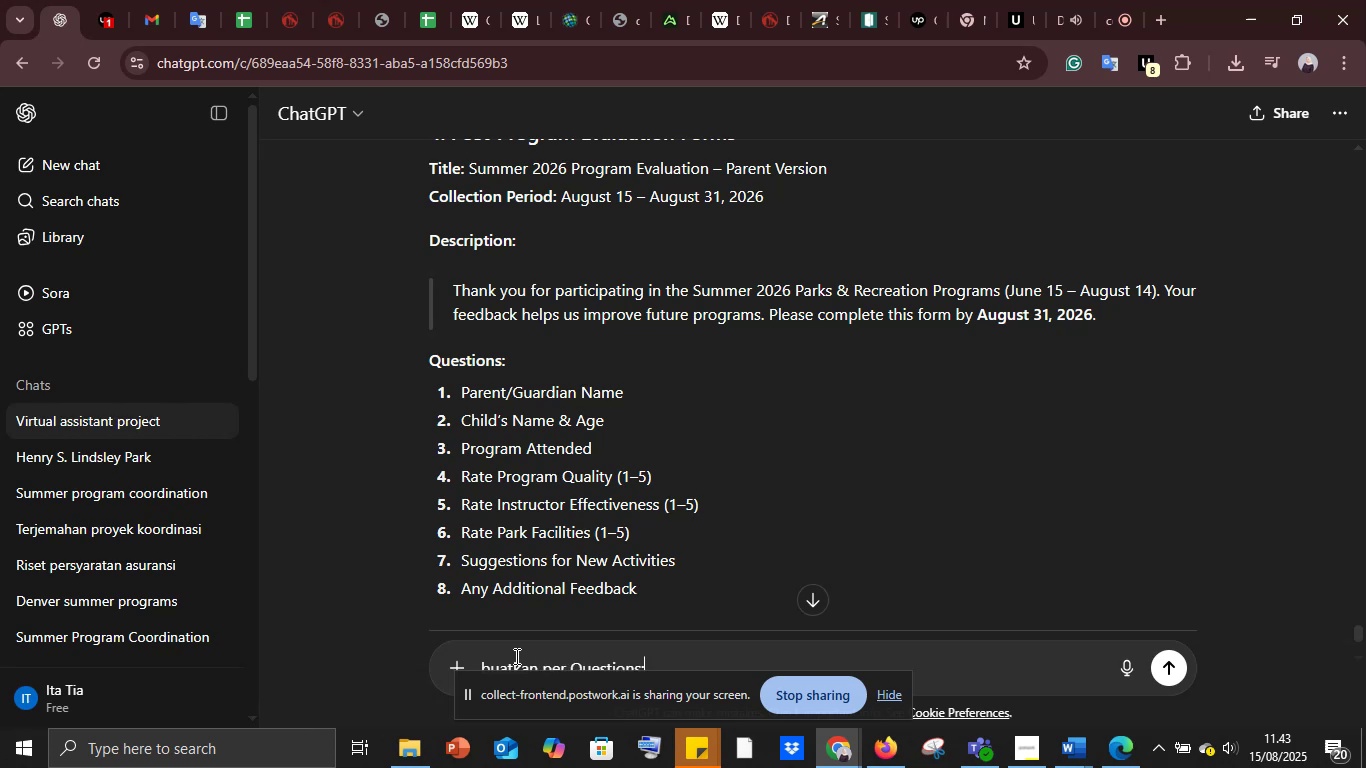 
type( lebih jelas )
 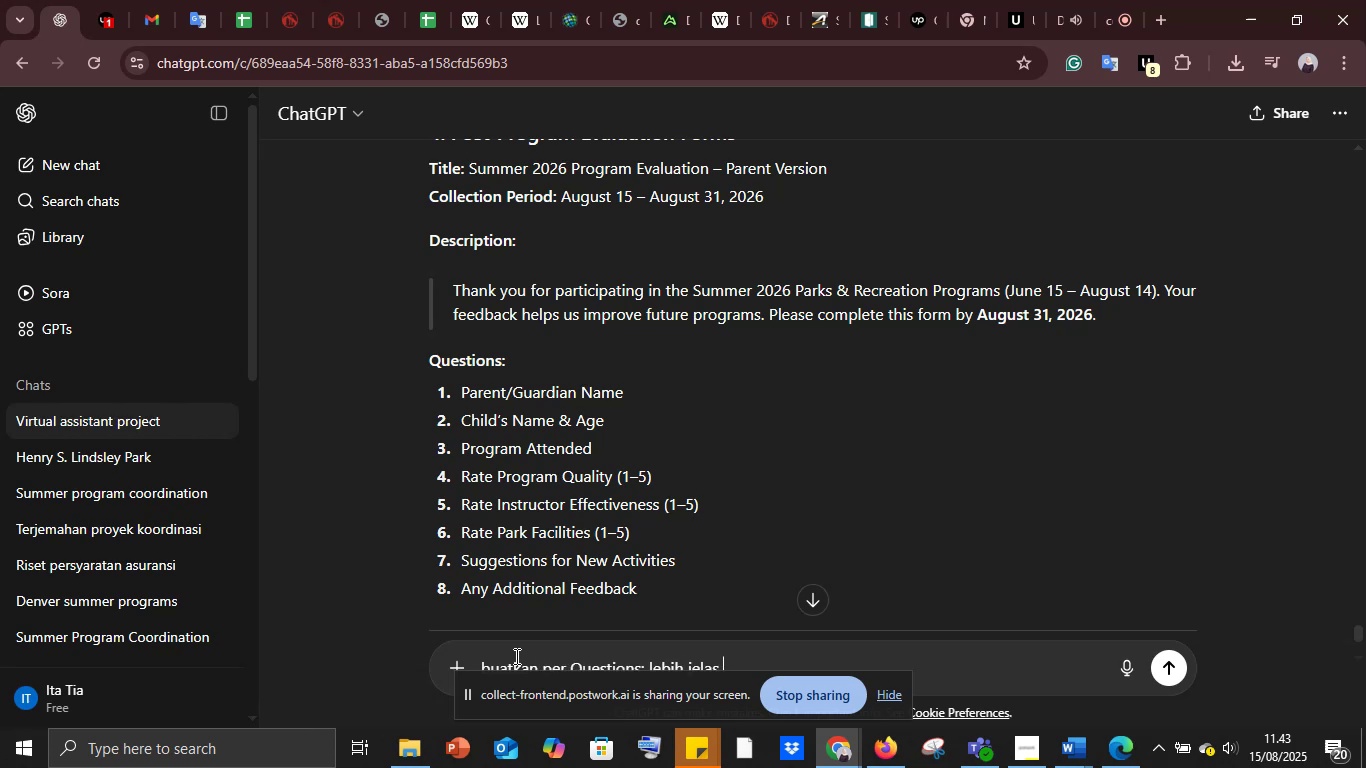 
key(Enter)
 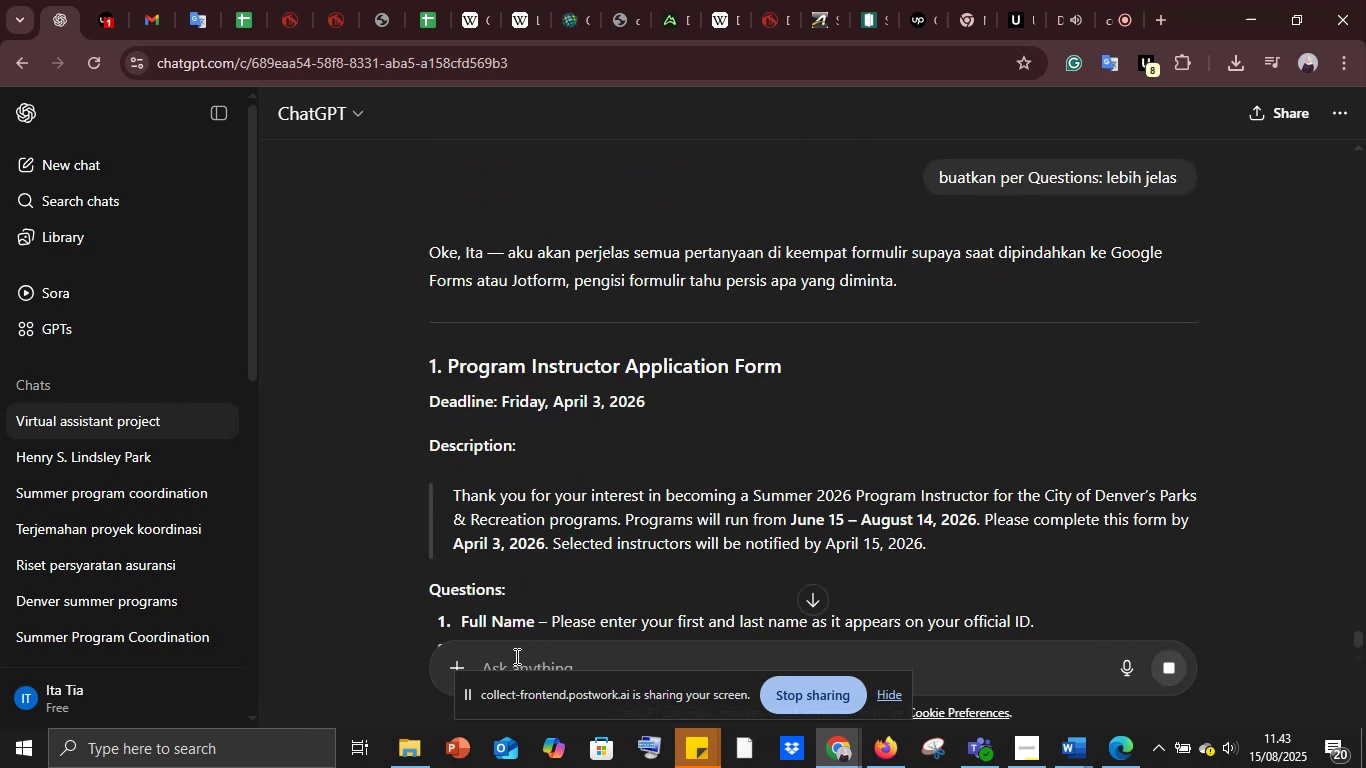 
scroll: coordinate [536, 452], scroll_direction: down, amount: 5.0
 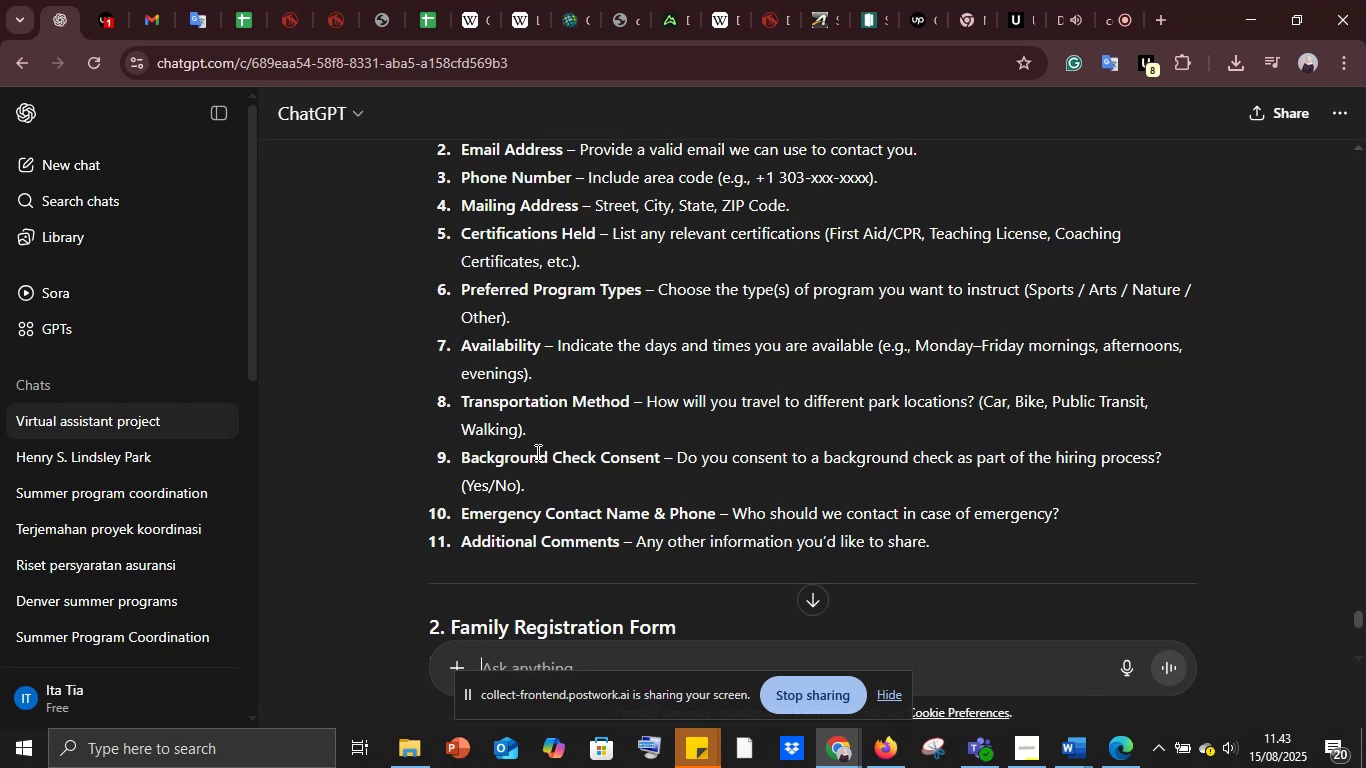 
wait(8.05)
 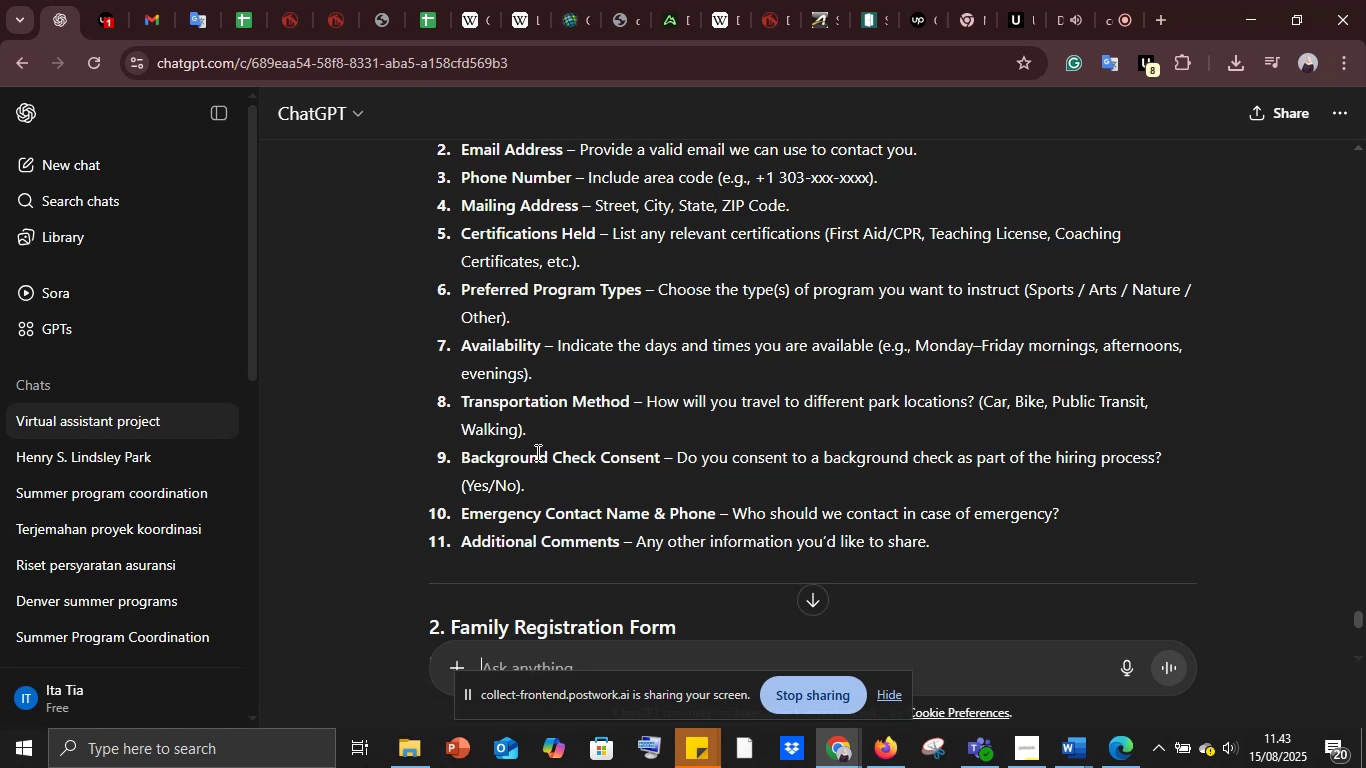 
scroll: coordinate [536, 452], scroll_direction: down, amount: 4.0
 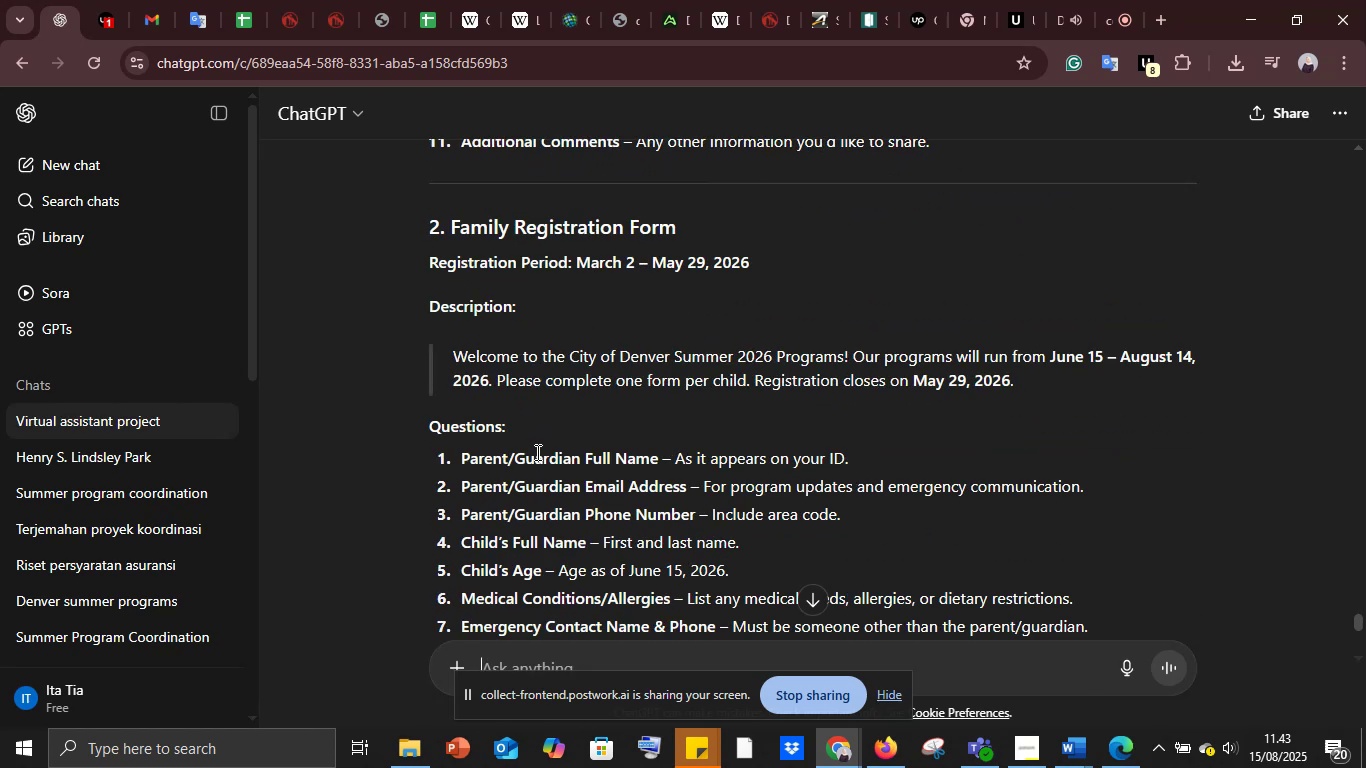 
scroll: coordinate [538, 452], scroll_direction: up, amount: 79.0
 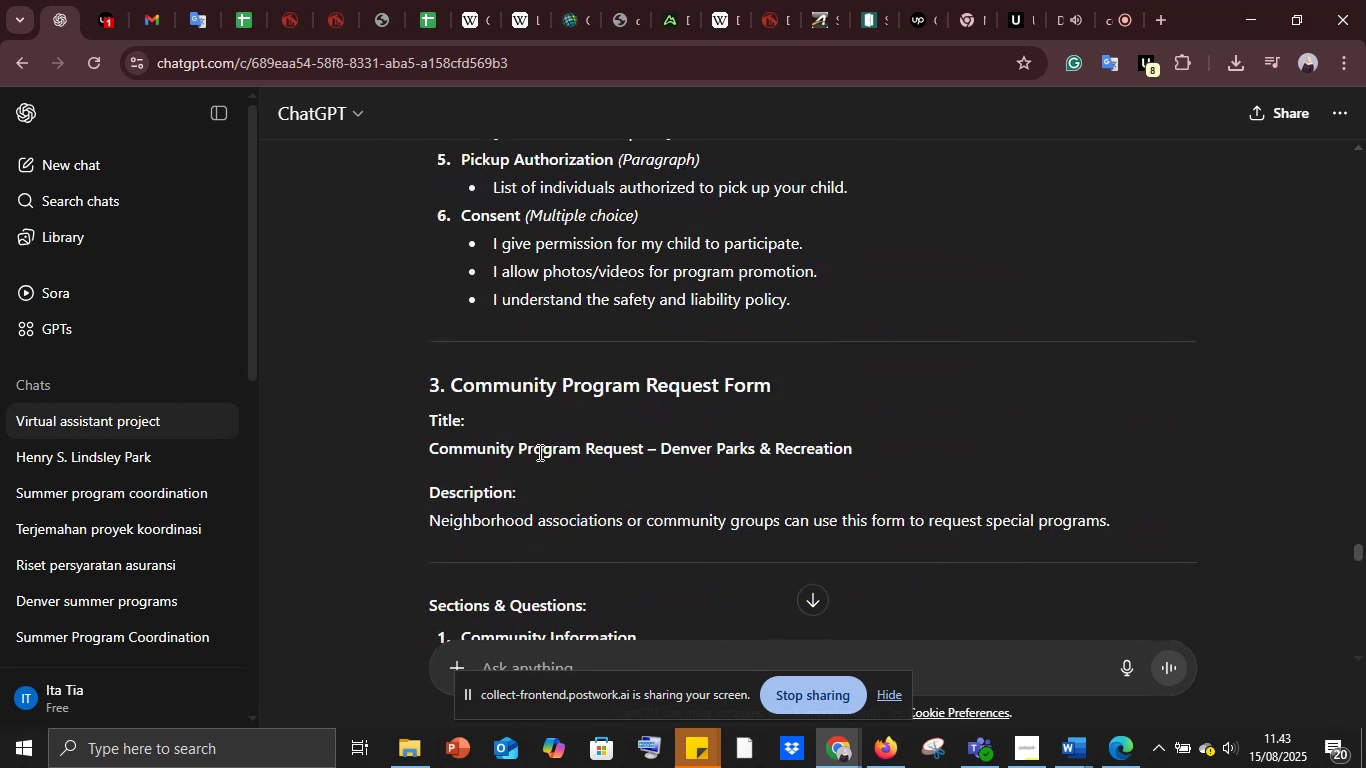 
scroll: coordinate [538, 452], scroll_direction: down, amount: 4.0
 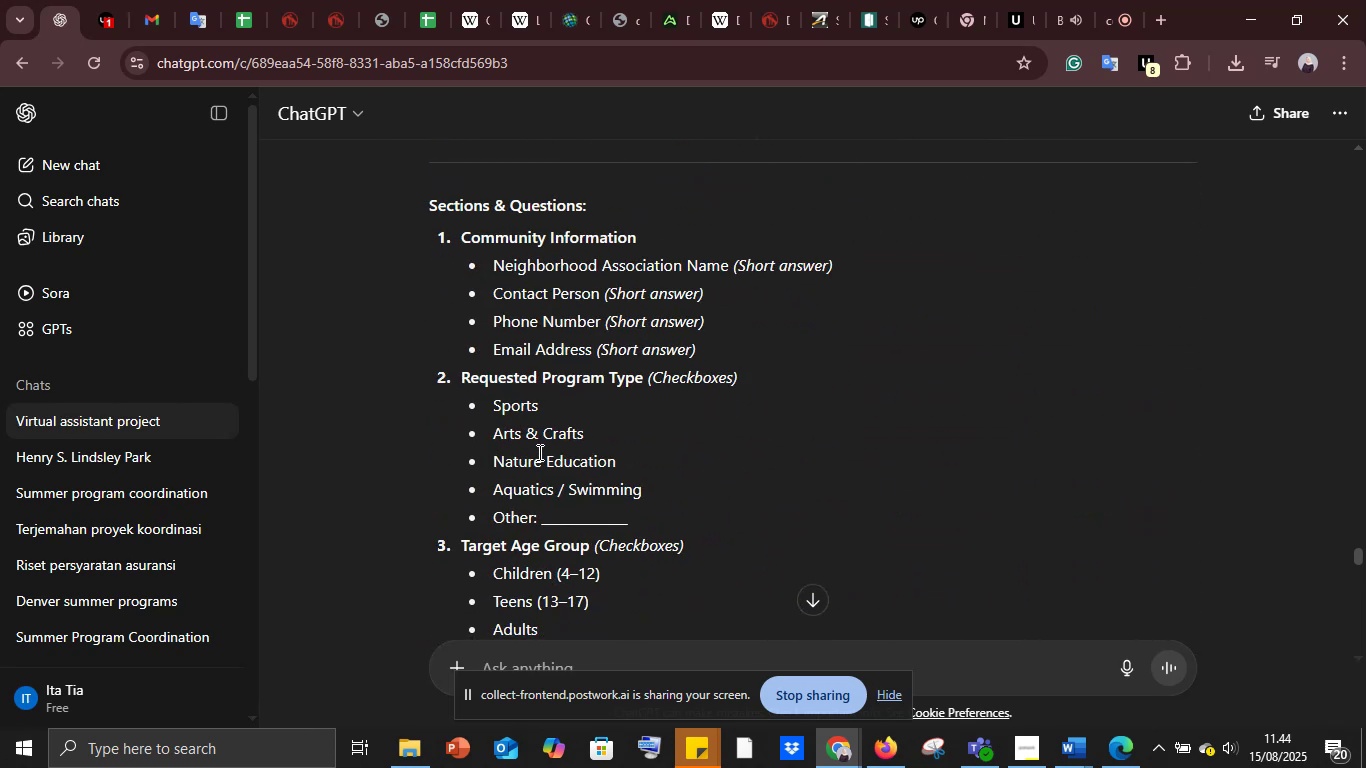 
wait(5.04)
 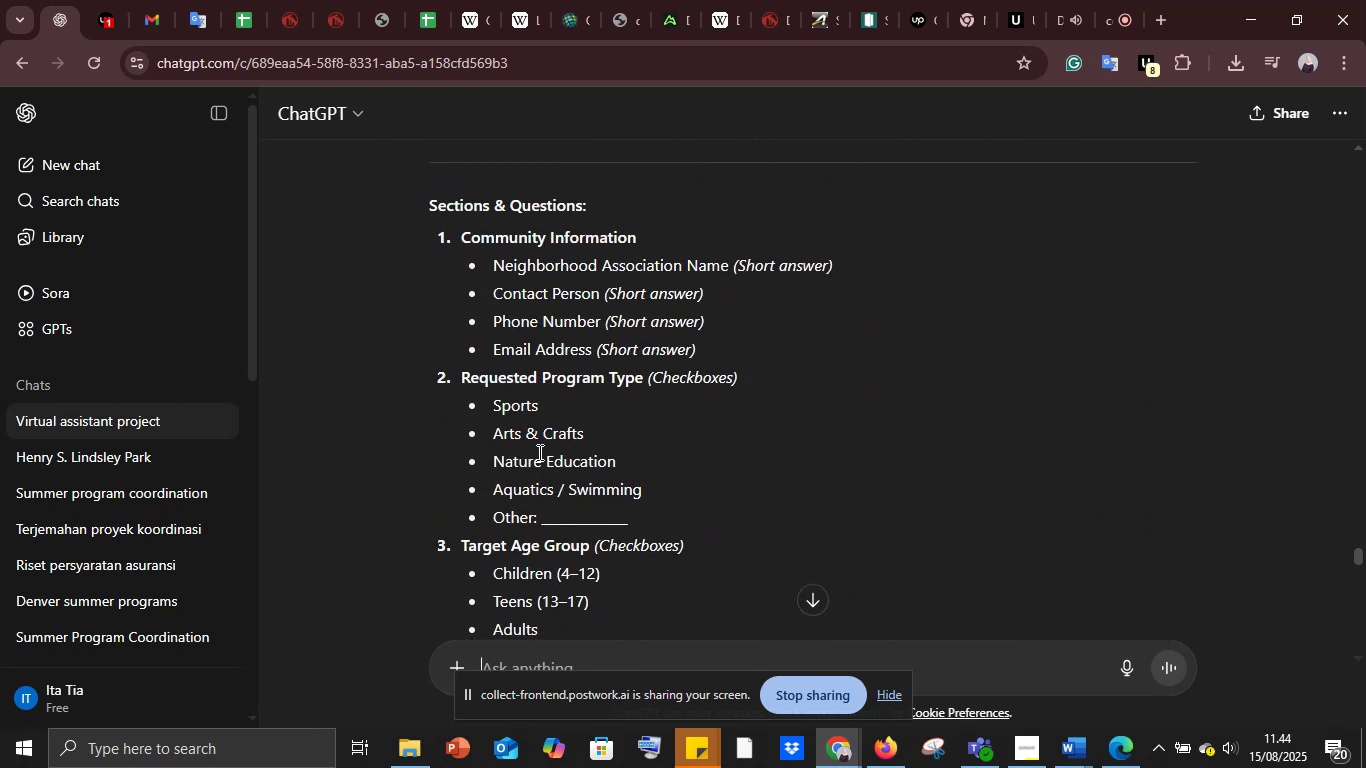 
scroll: coordinate [538, 452], scroll_direction: up, amount: 32.0
 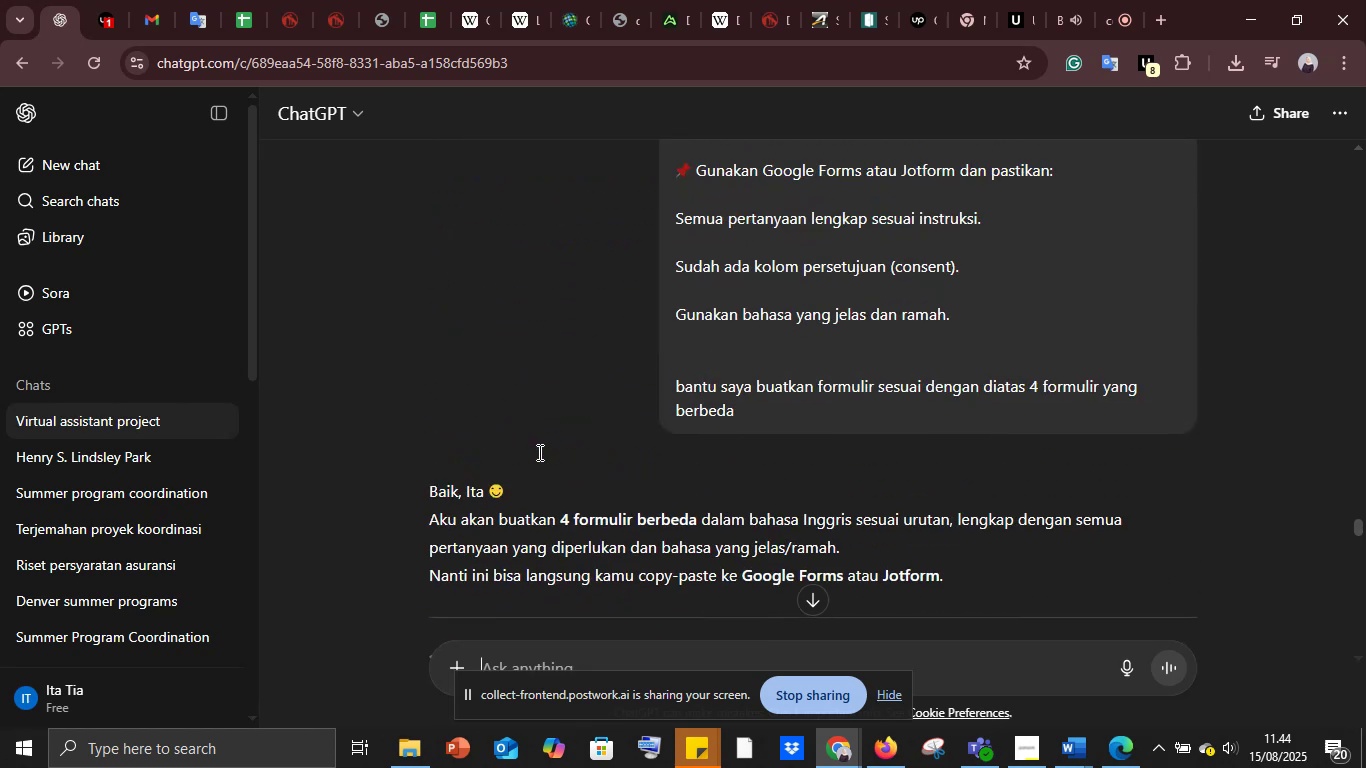 
scroll: coordinate [538, 452], scroll_direction: down, amount: 5.0
 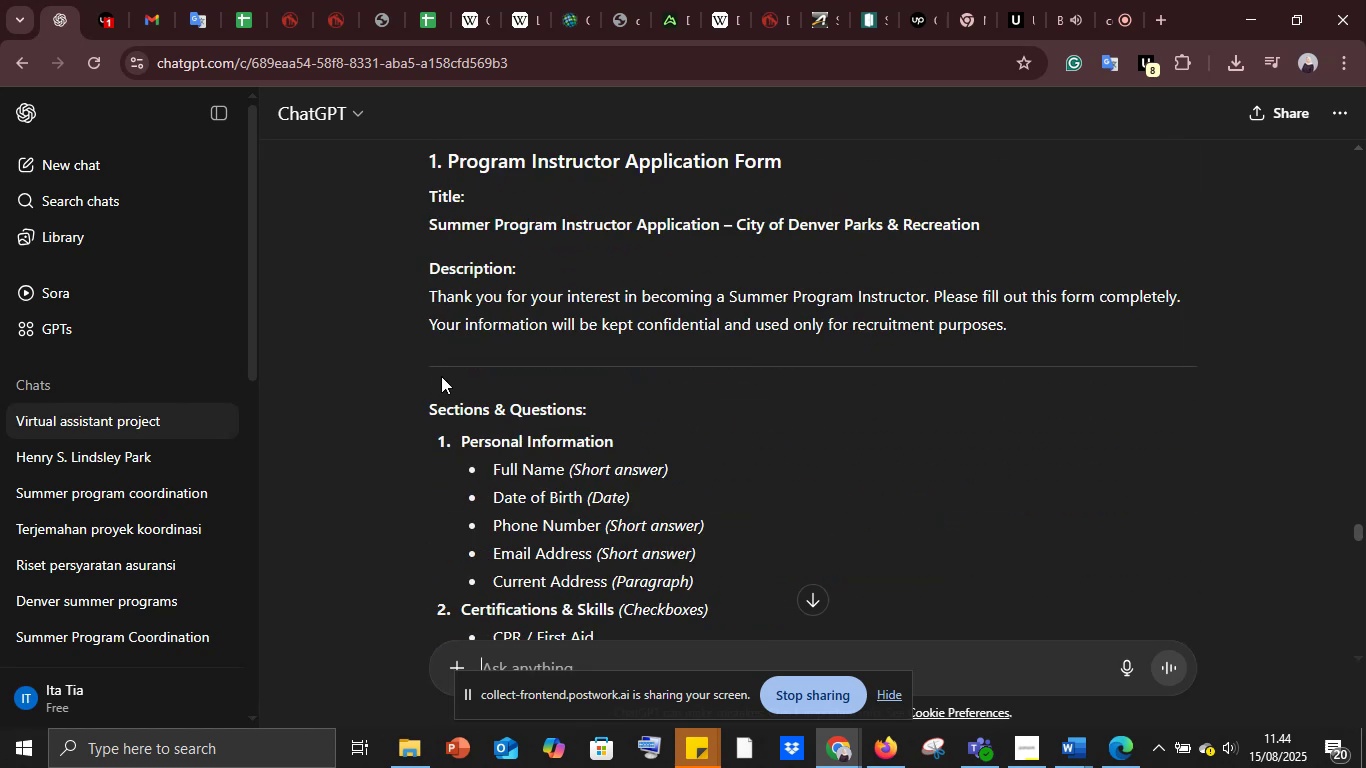 
scroll: coordinate [460, 372], scroll_direction: up, amount: 2.0
 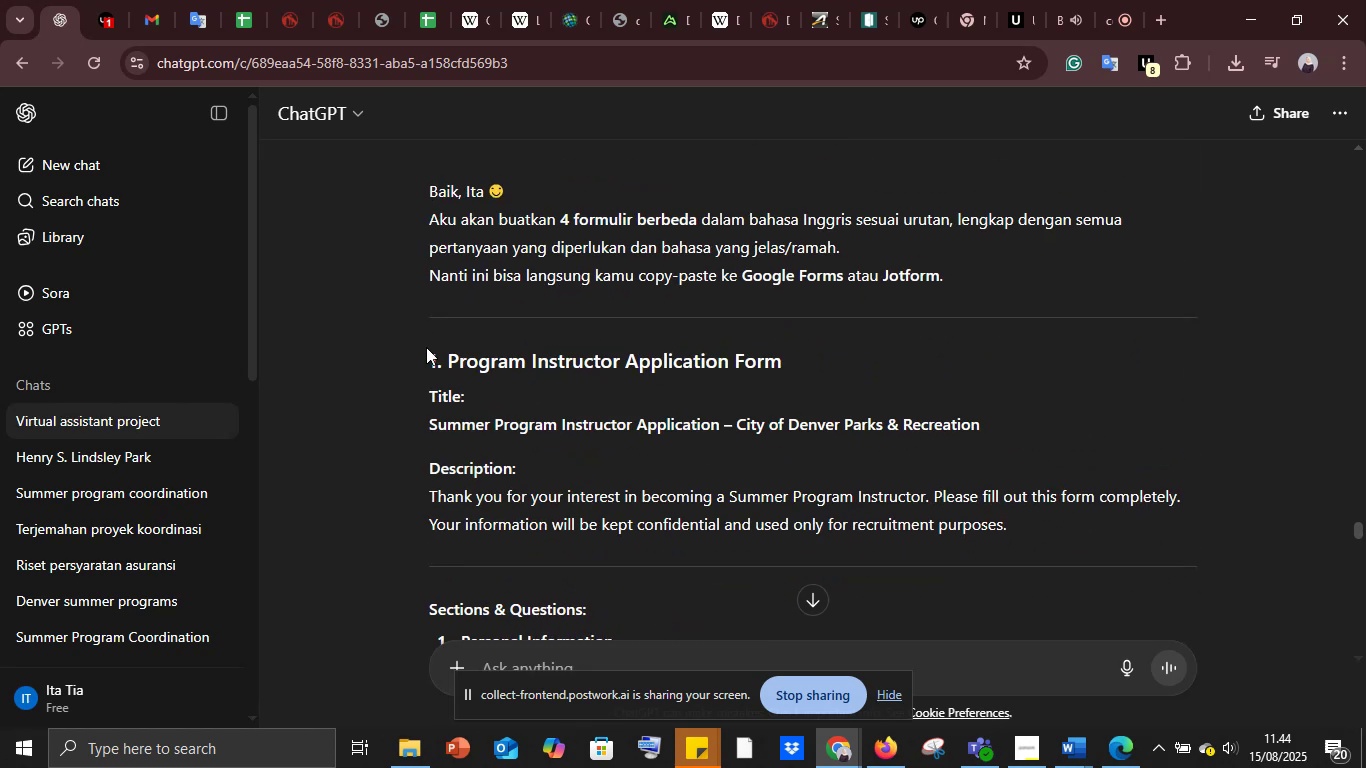 
left_click_drag(start_coordinate=[419, 346], to_coordinate=[572, 436])
 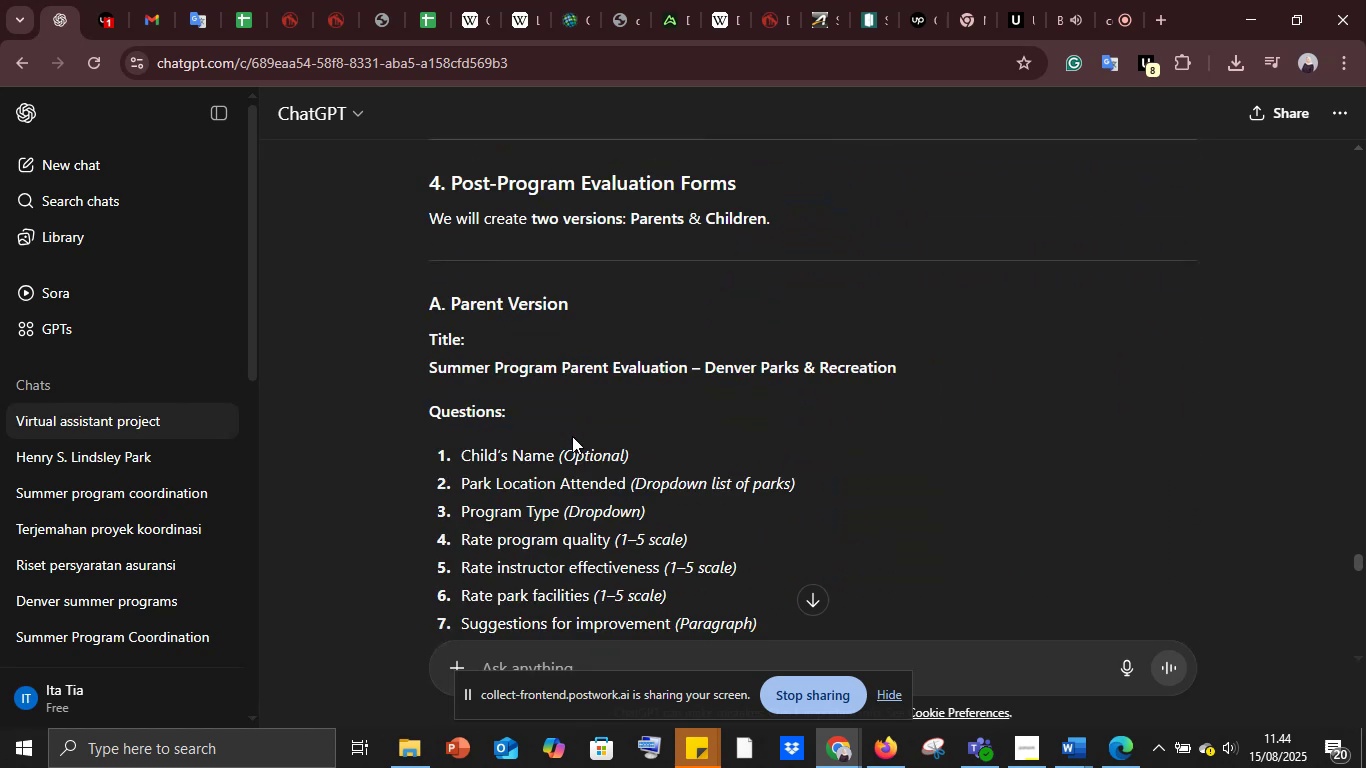 
scroll: coordinate [572, 436], scroll_direction: down, amount: 34.0
 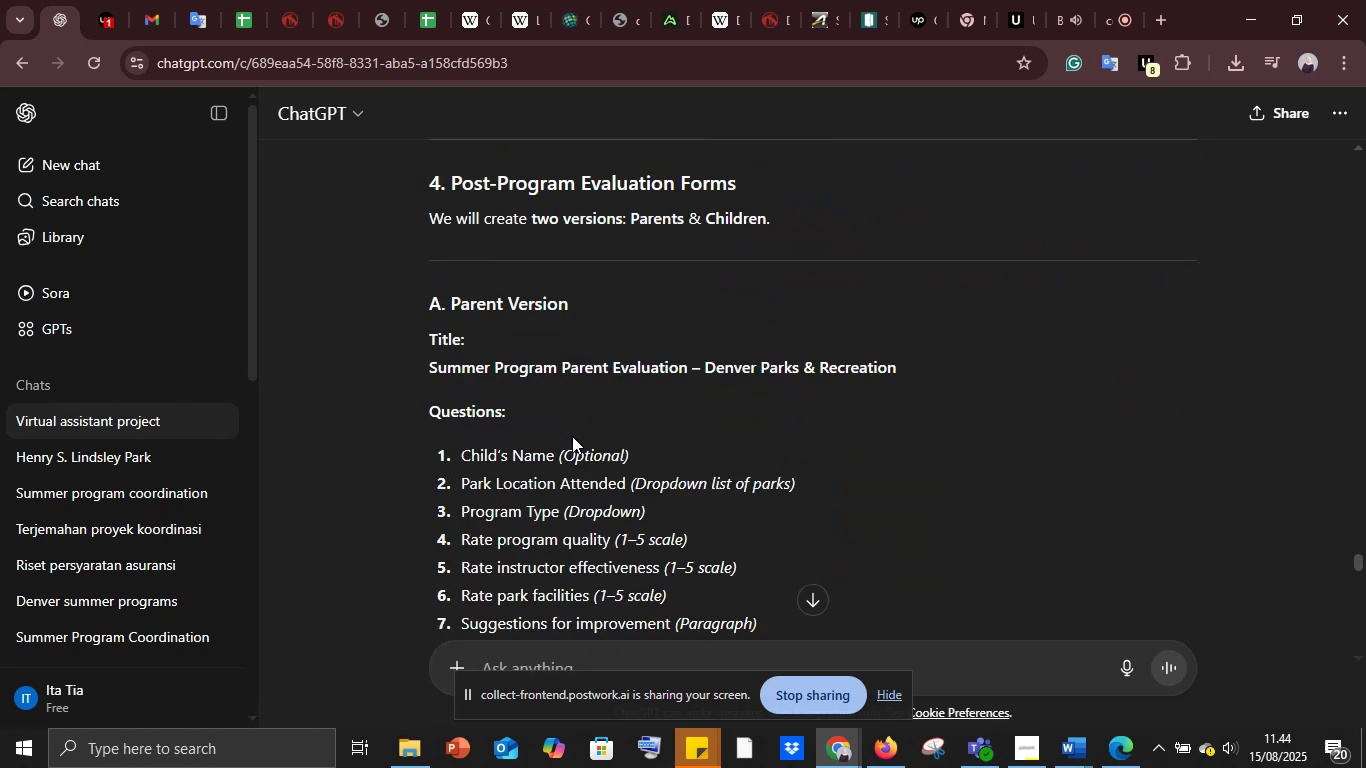 
left_click_drag(start_coordinate=[572, 436], to_coordinate=[694, 436])
 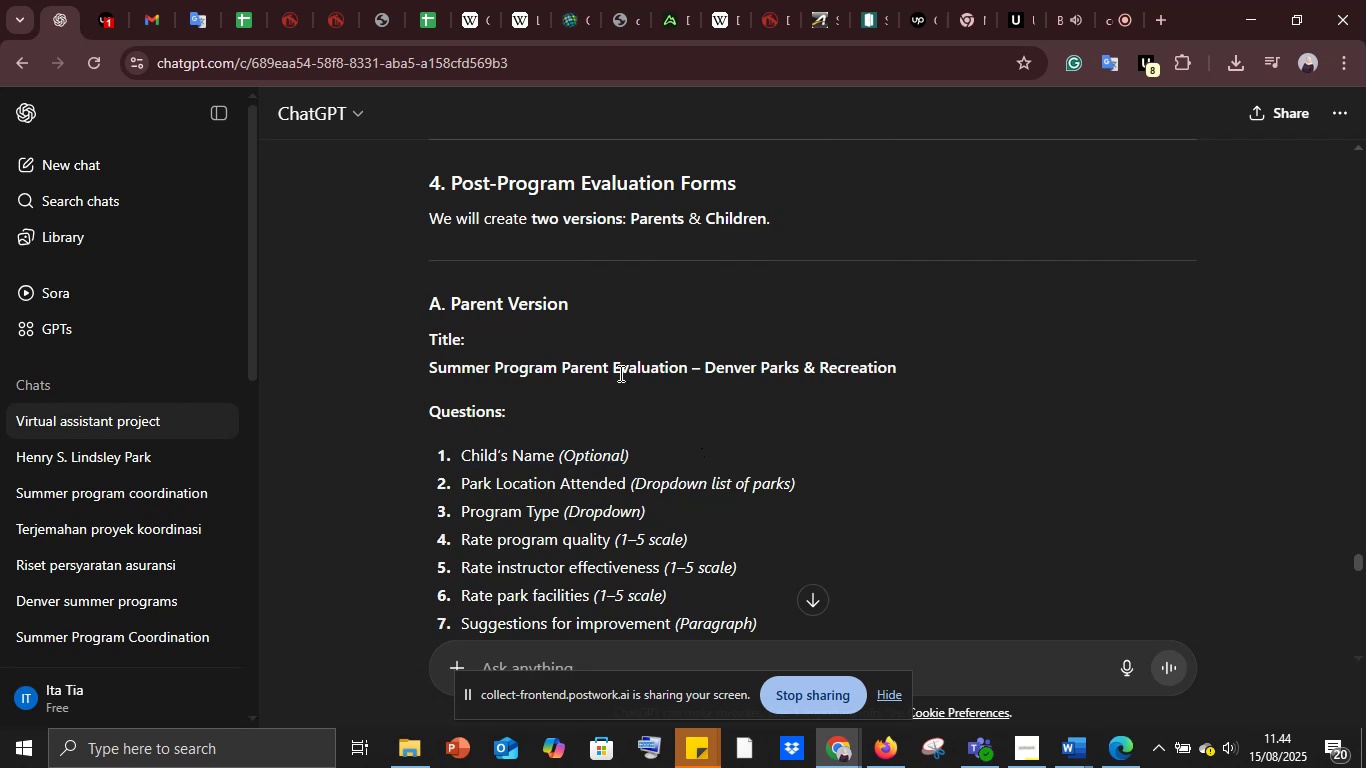 
scroll: coordinate [630, 366], scroll_direction: up, amount: 35.0
 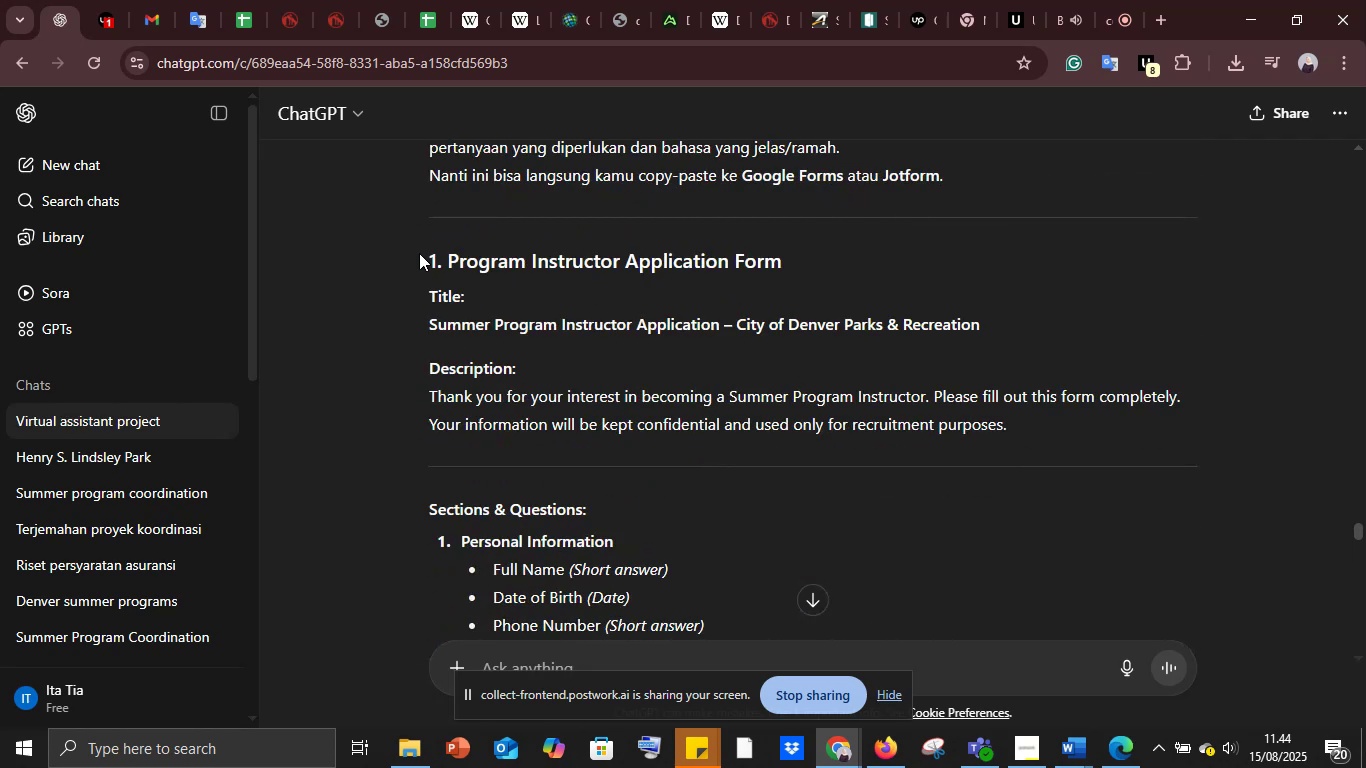 
left_click_drag(start_coordinate=[419, 253], to_coordinate=[682, 433])
 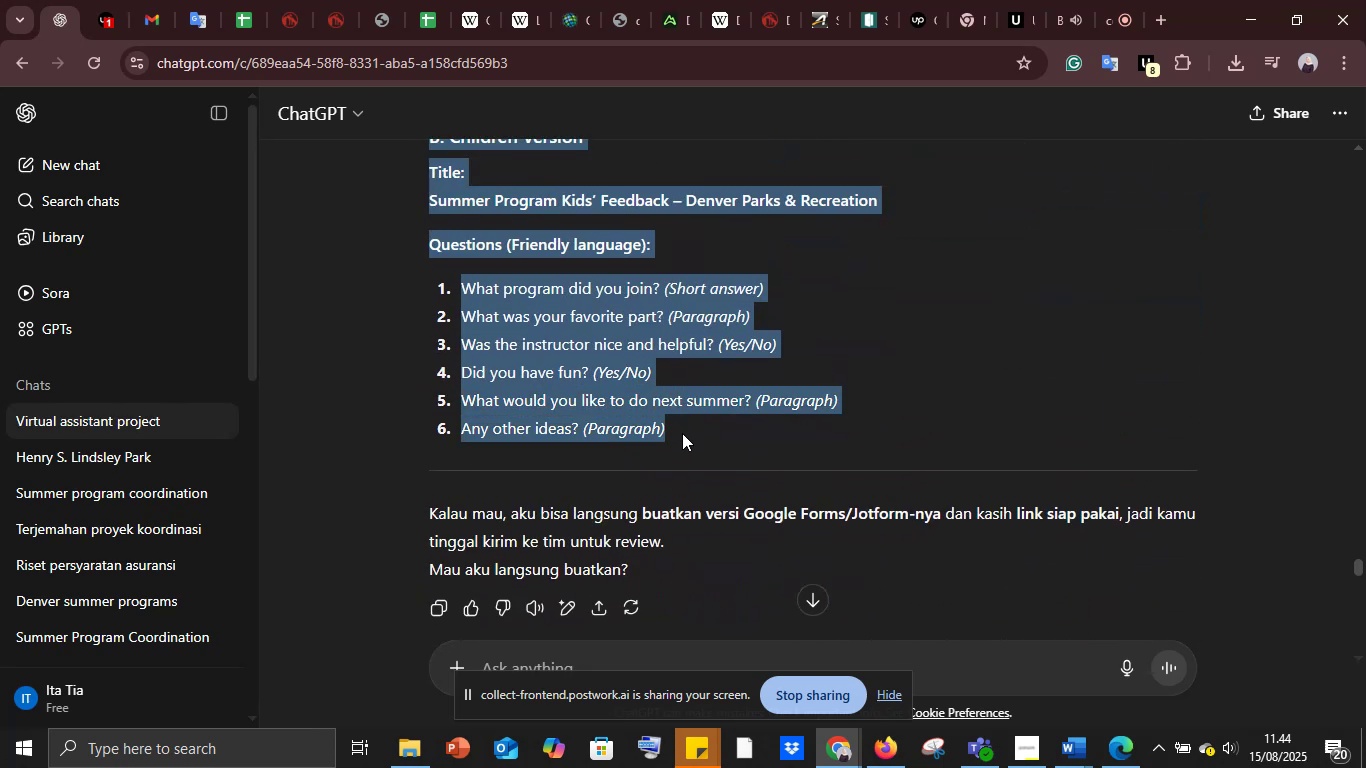 
scroll: coordinate [628, 362], scroll_direction: down, amount: 48.0
 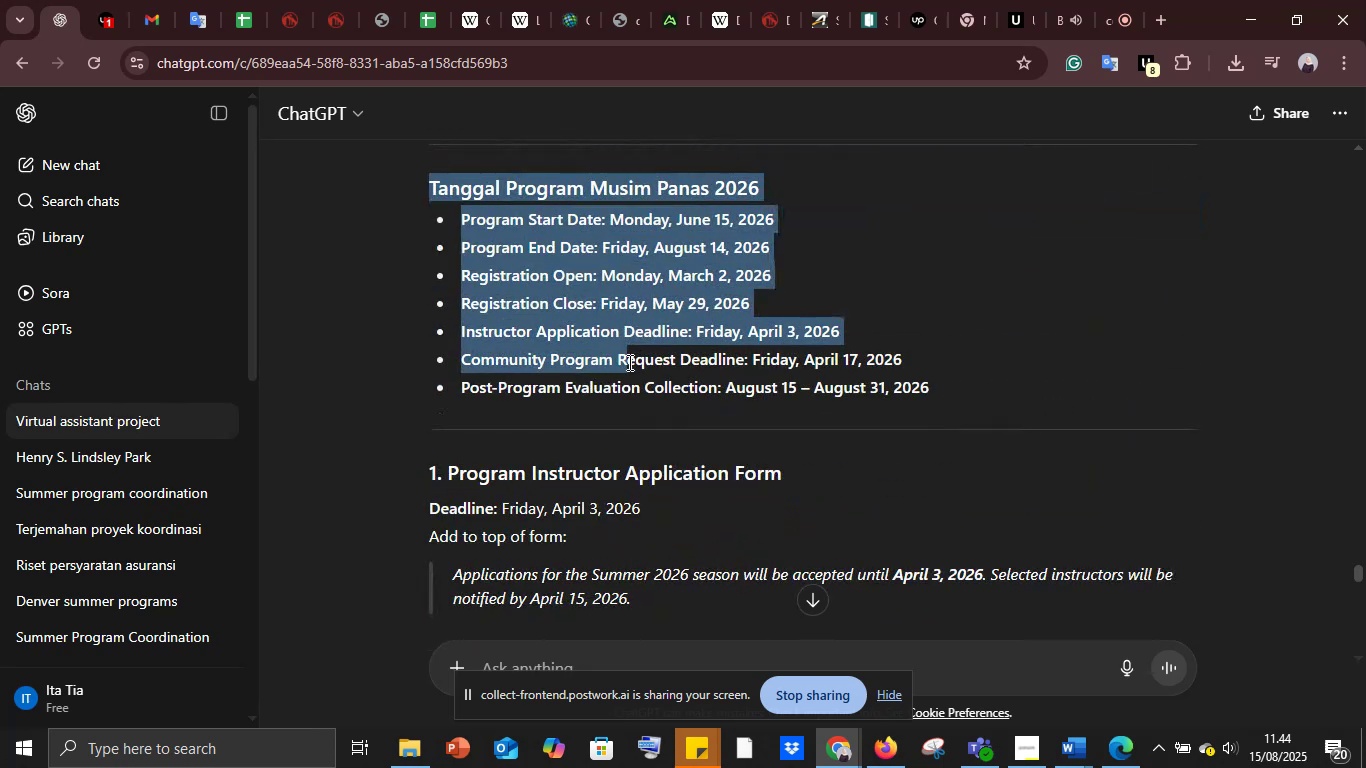 
scroll: coordinate [628, 362], scroll_direction: up, amount: 5.0
 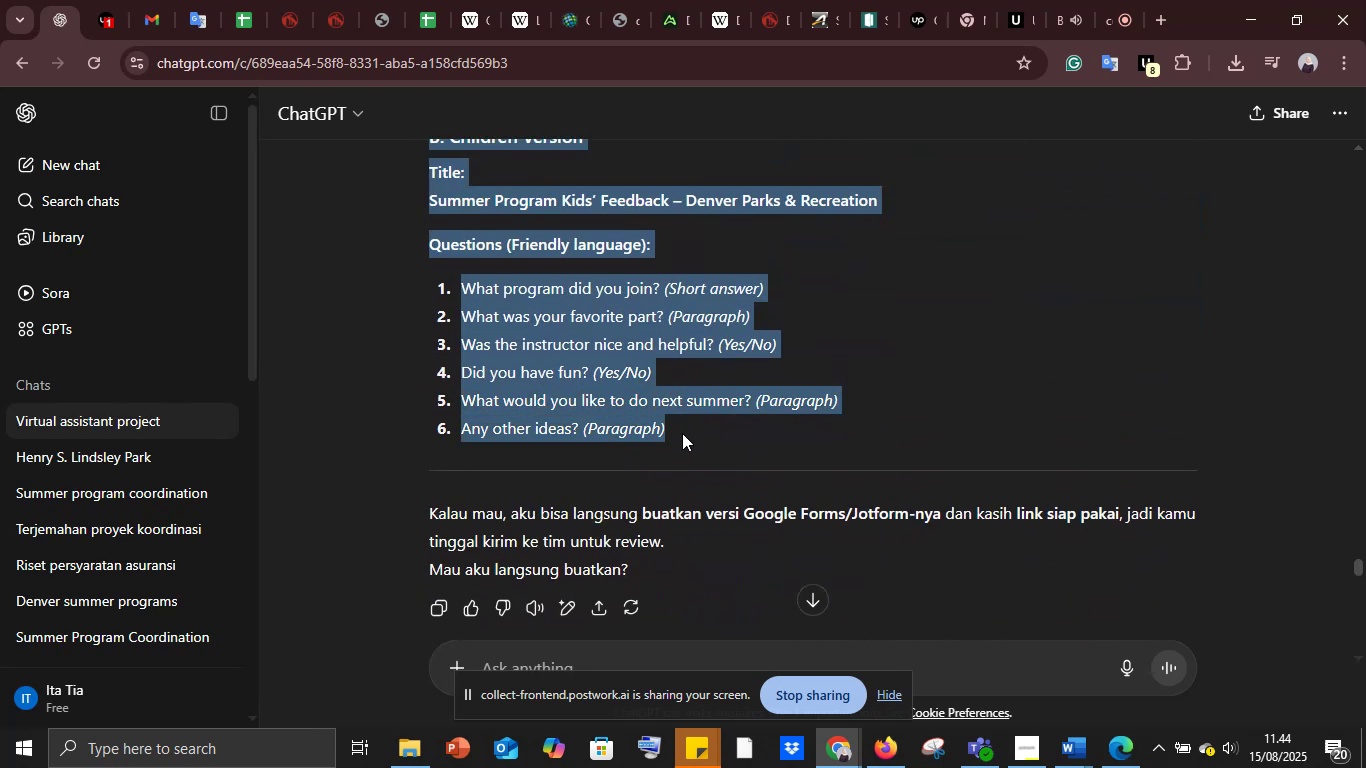 
key(Control+C)
 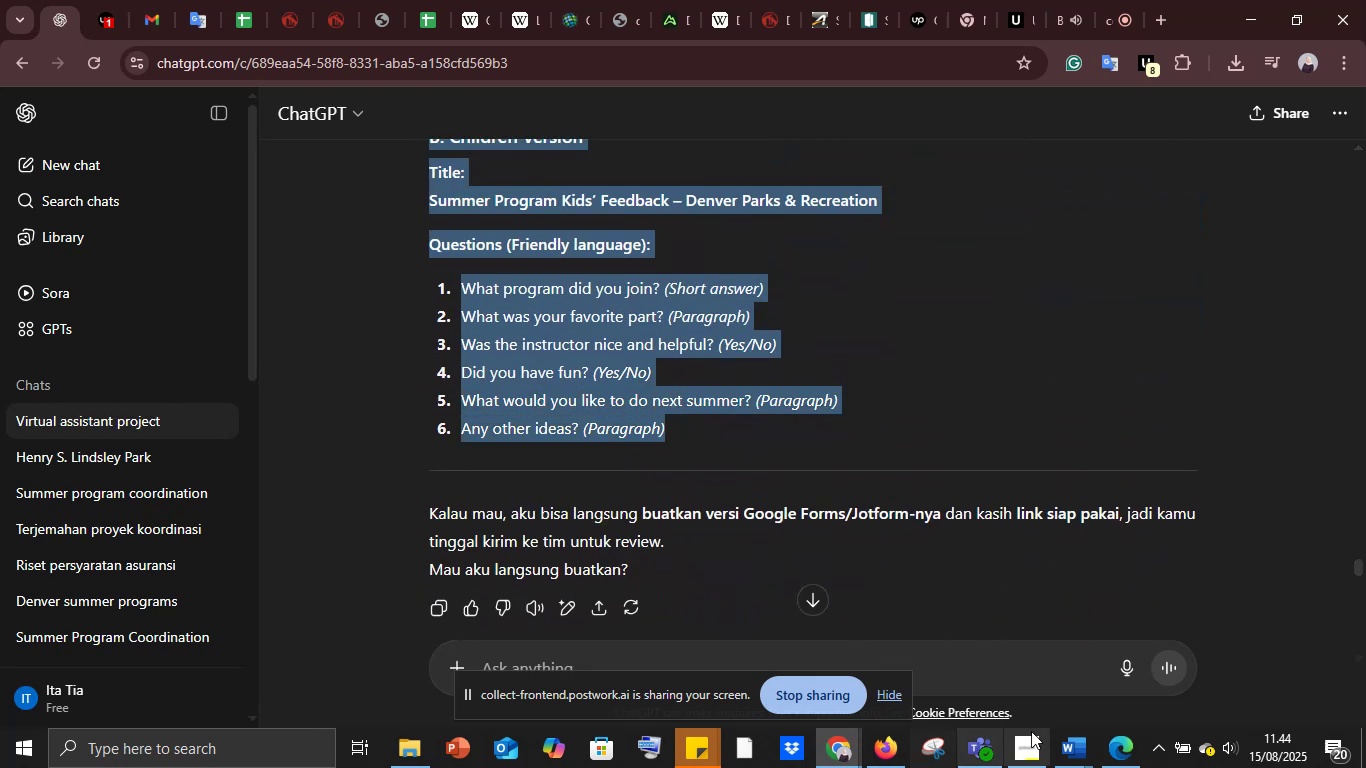 
left_click([1078, 753])
 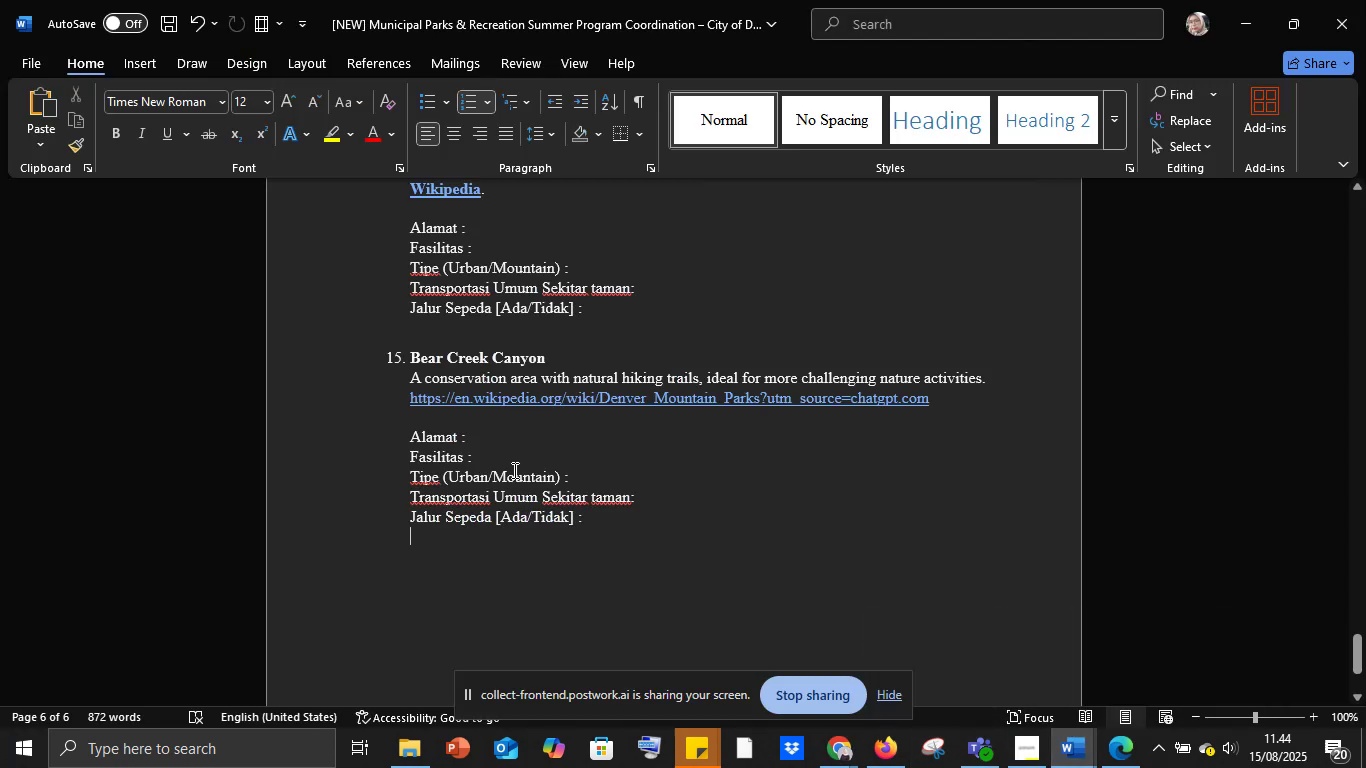 
key(Shift+Enter)
 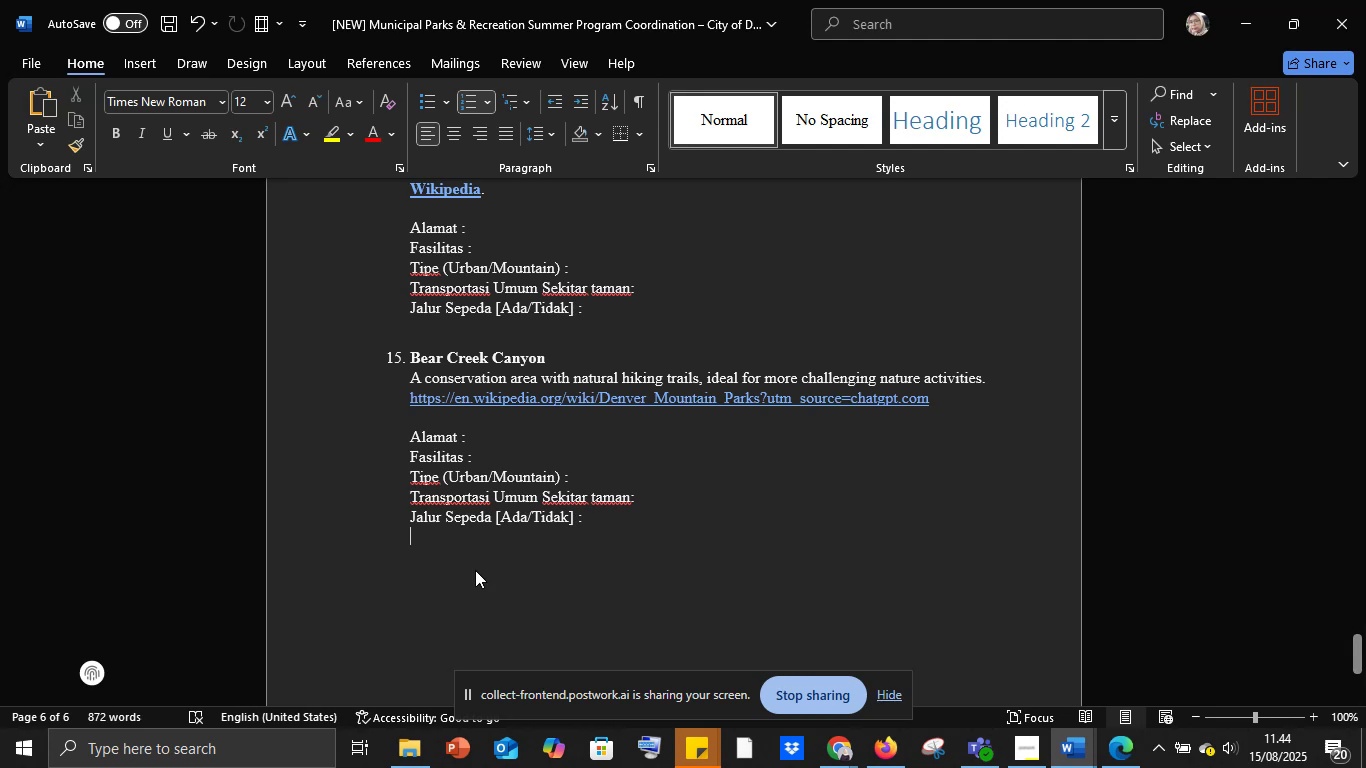 
key(Shift+Enter)
 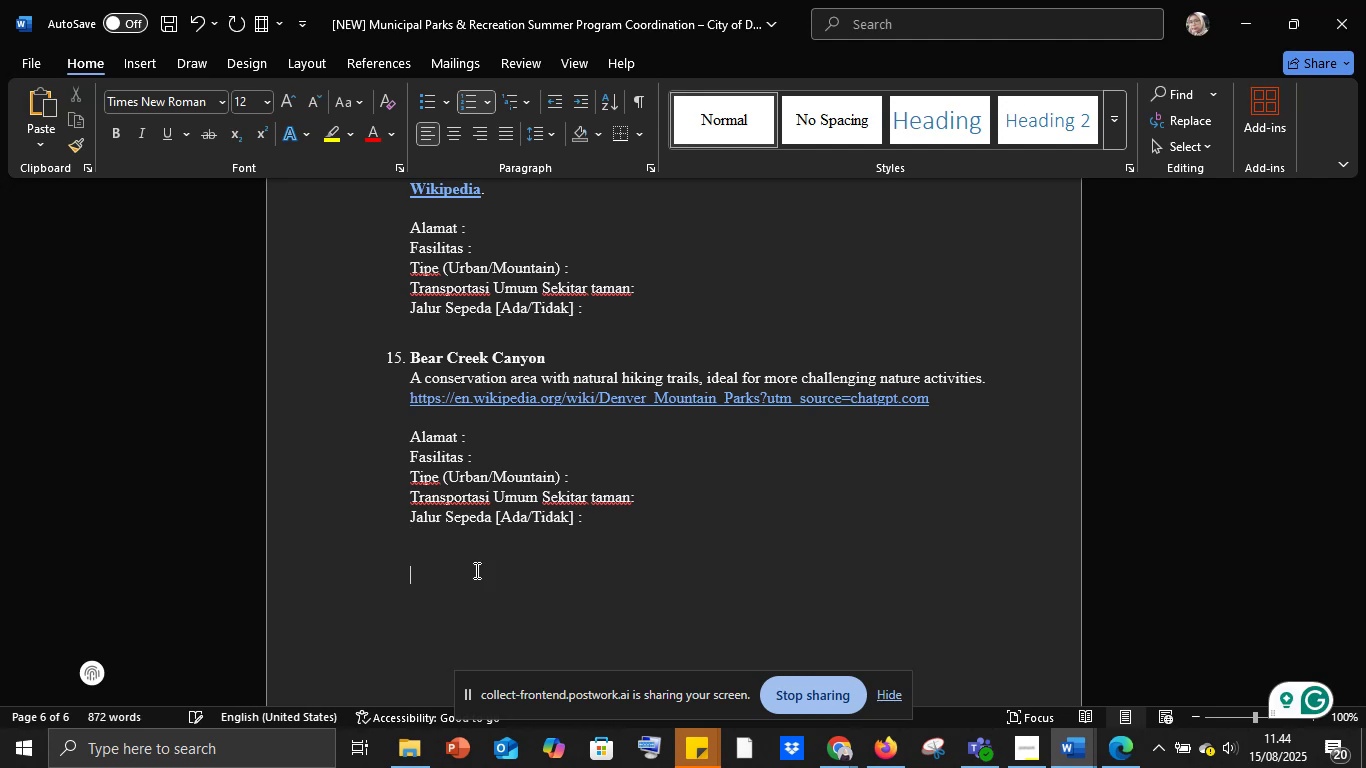 
key(Enter)
 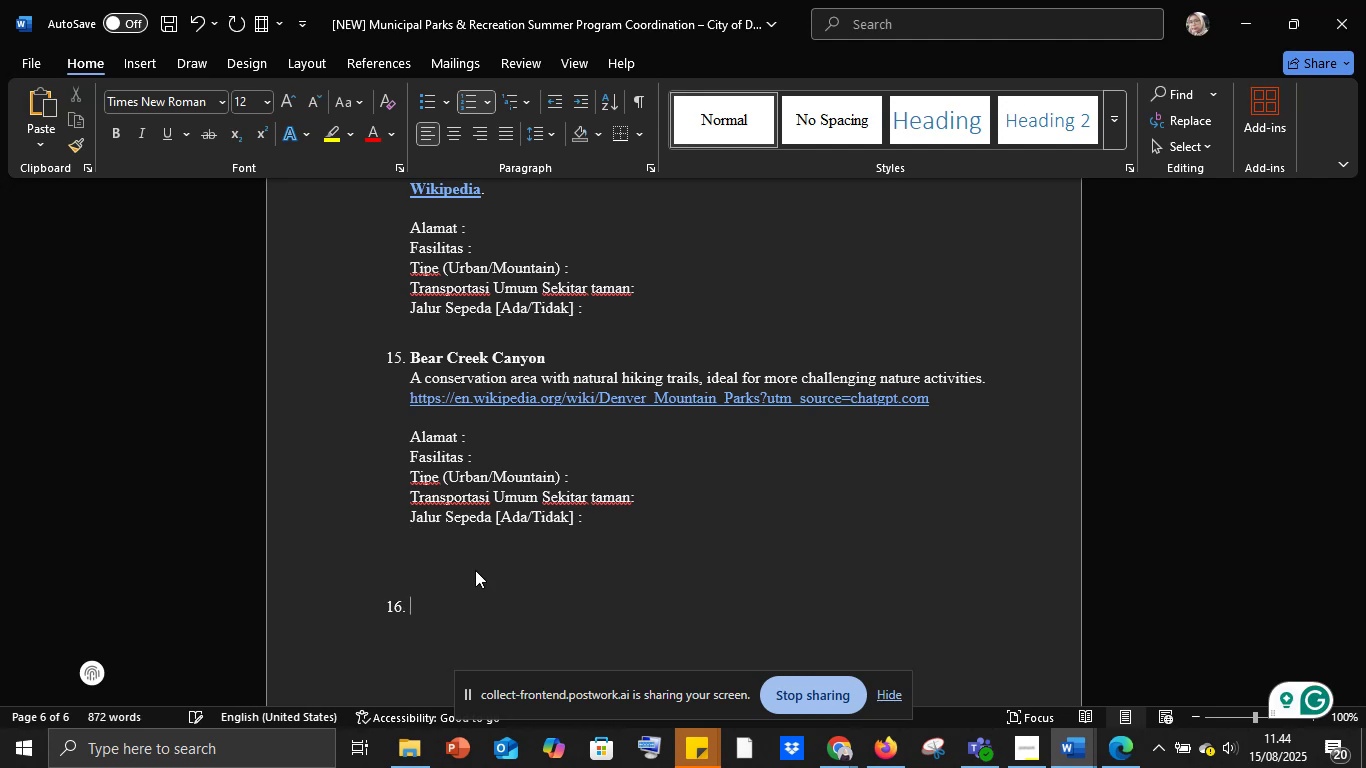 
key(Enter)
 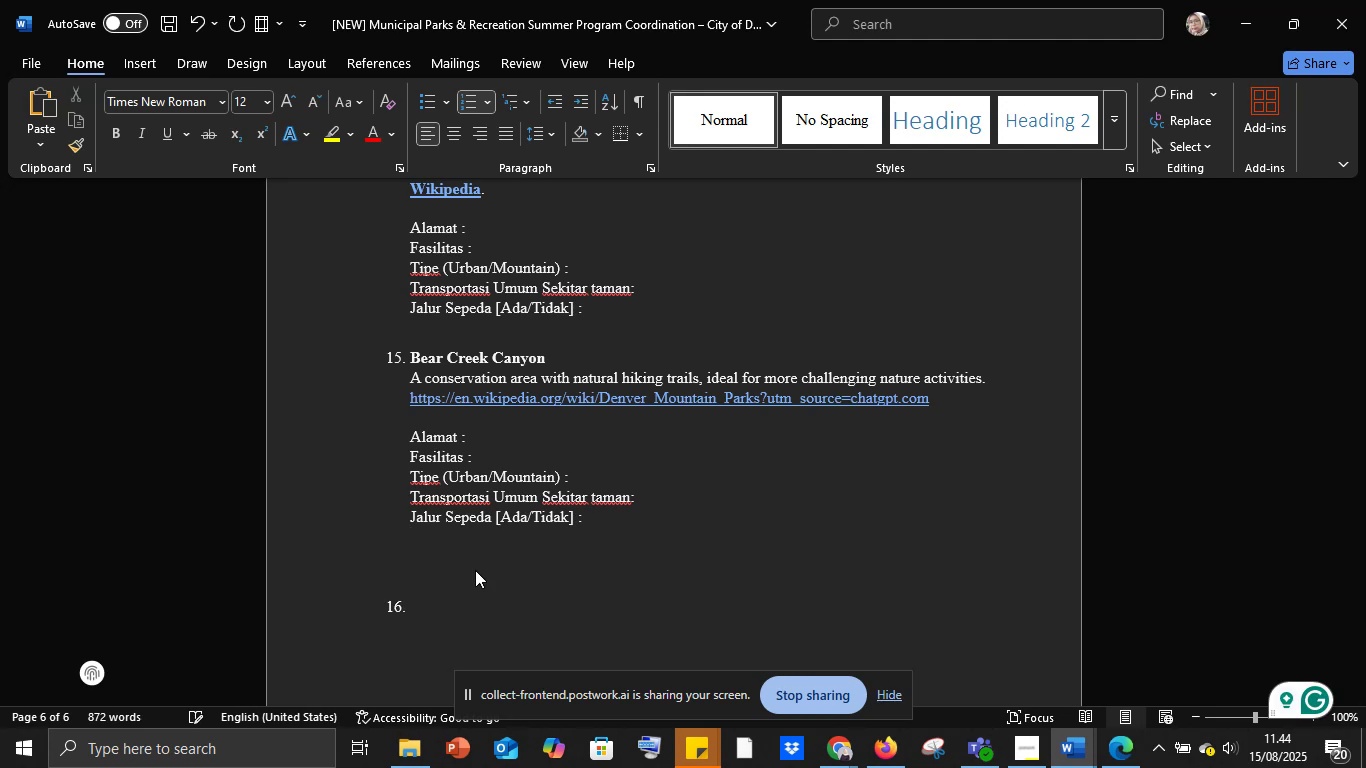 
key(Enter)
 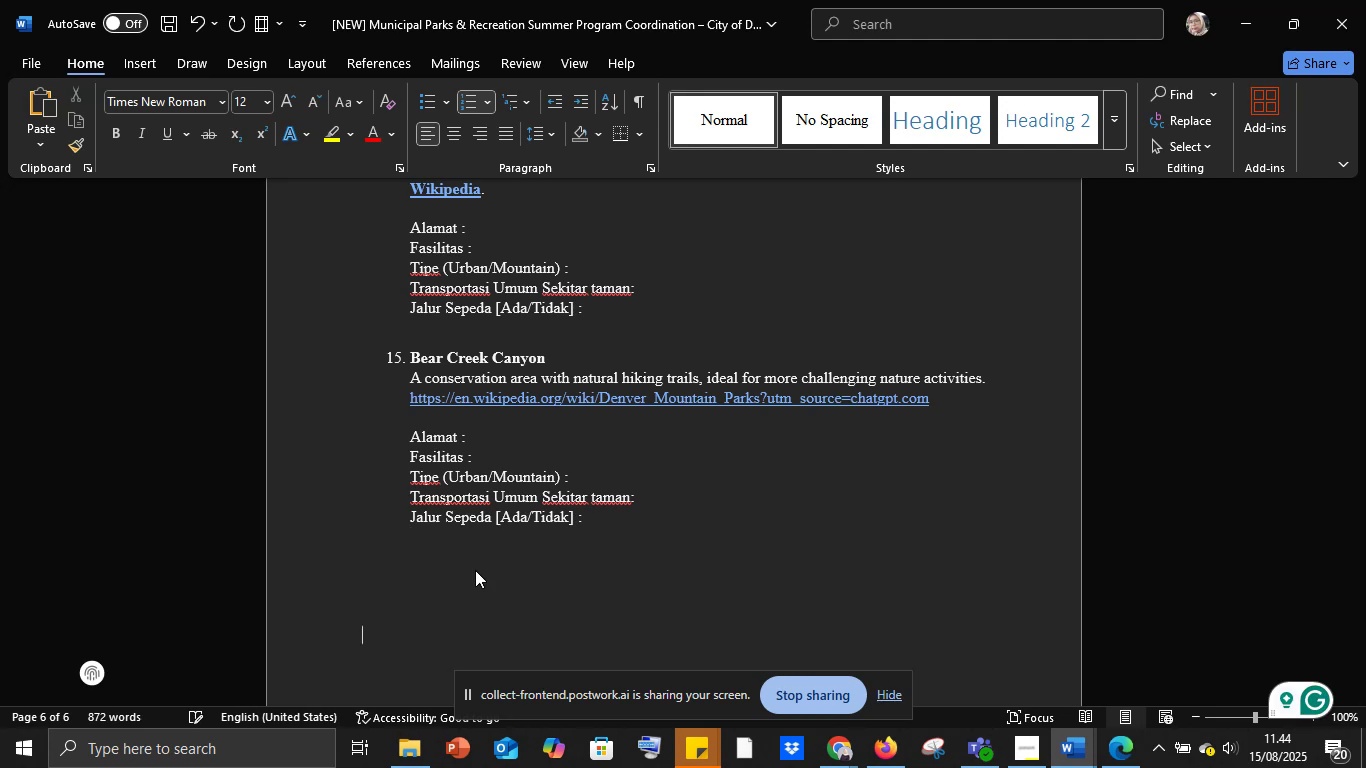 
key(Enter)
 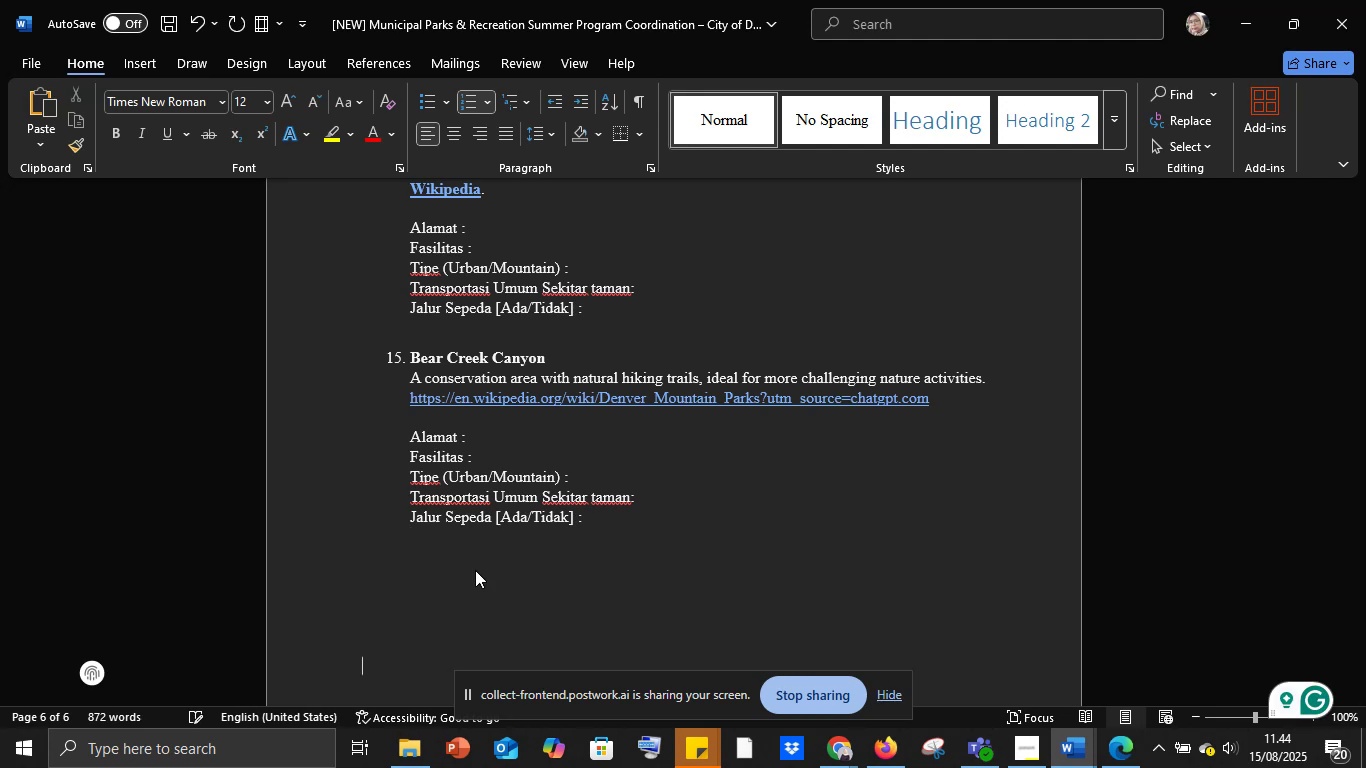 
key(Enter)
 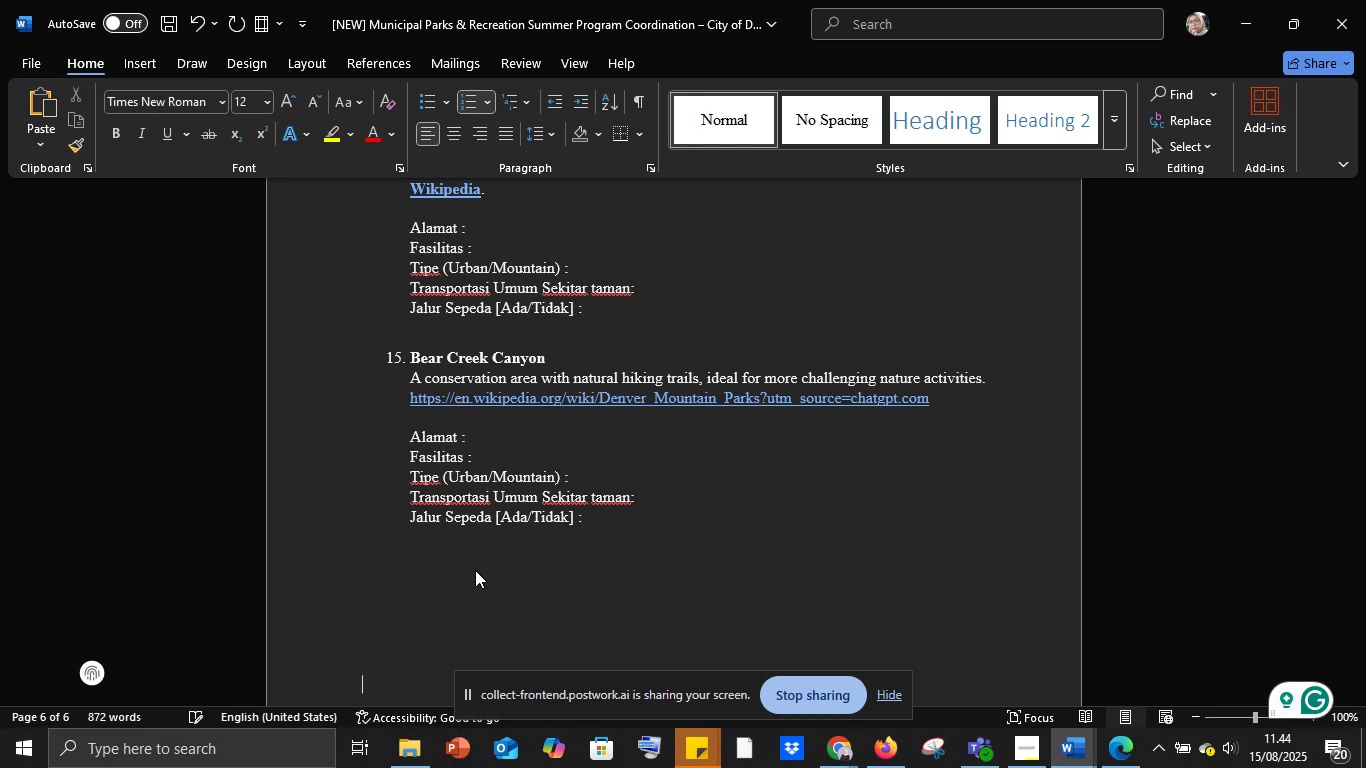 
key(Enter)
 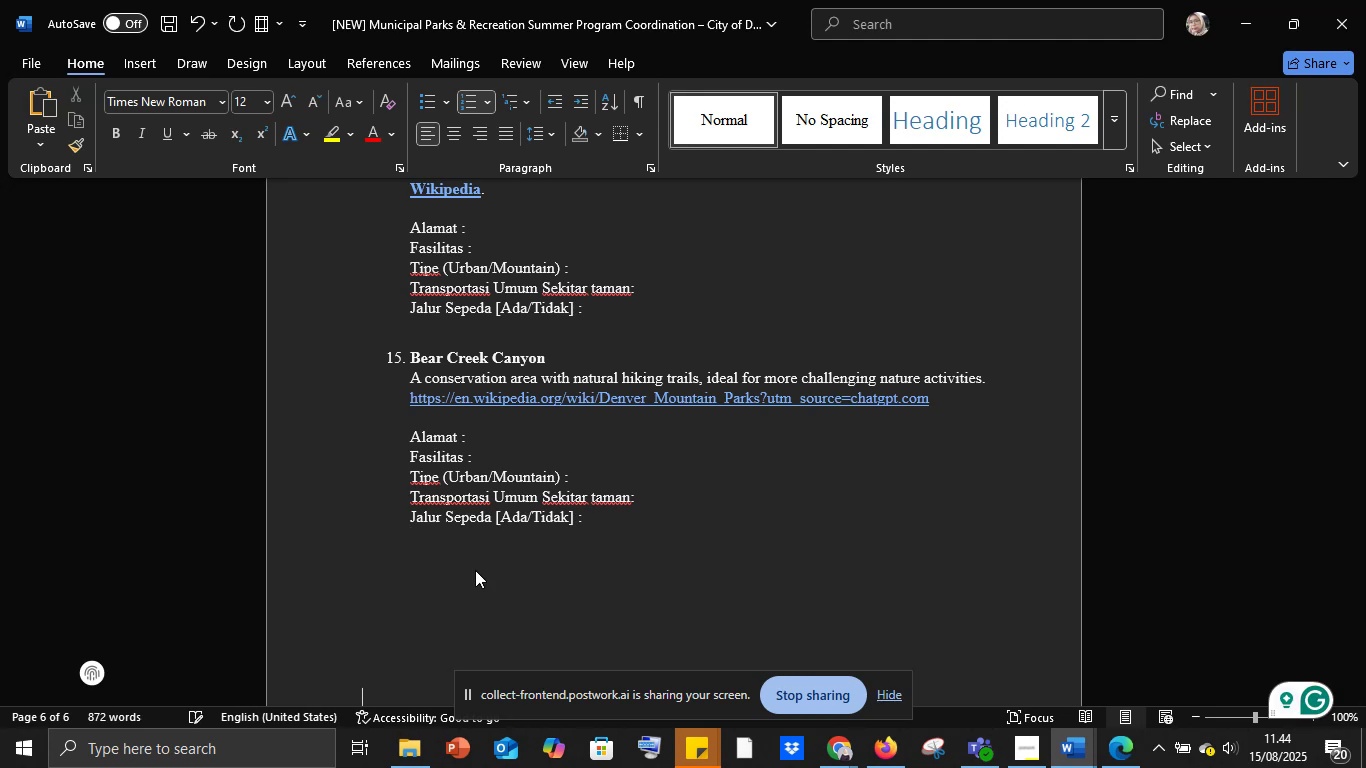 
key(Enter)
 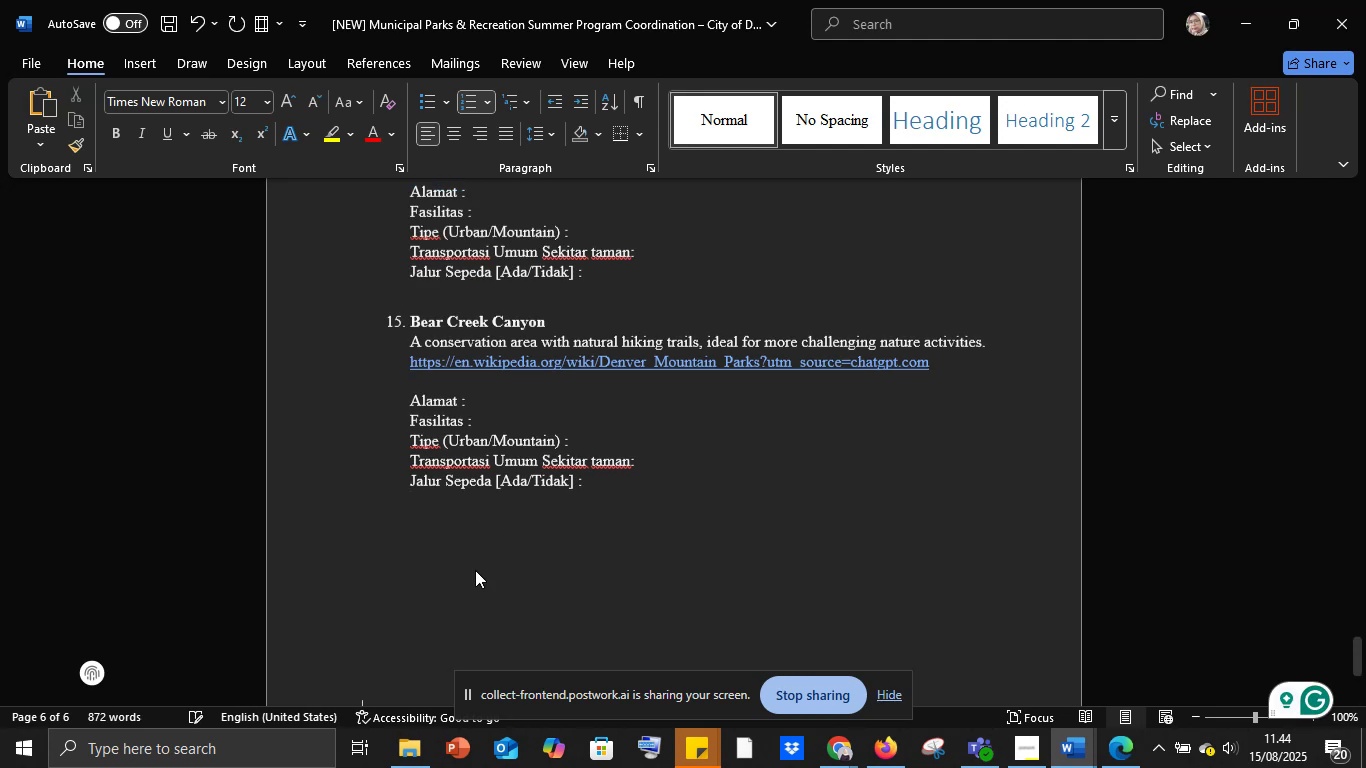 
key(Enter)
 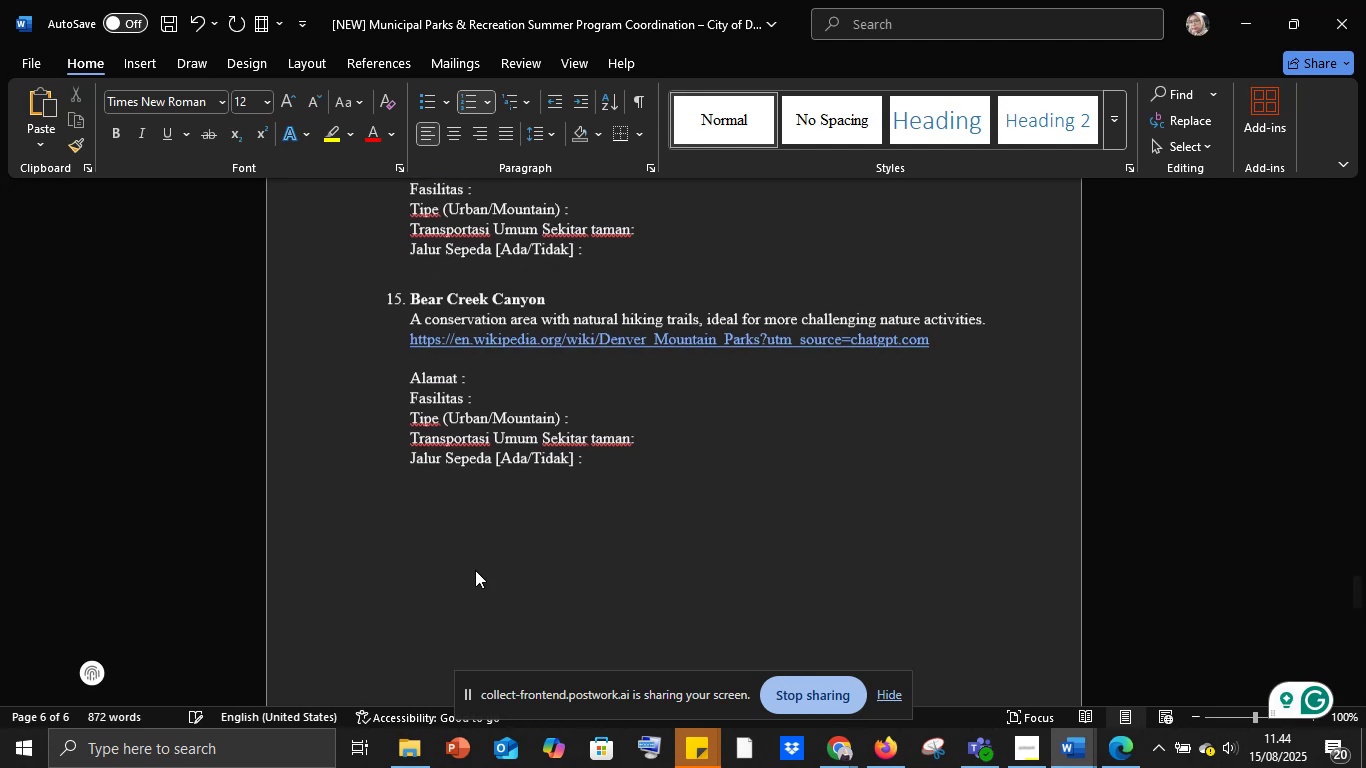 
key(Enter)
 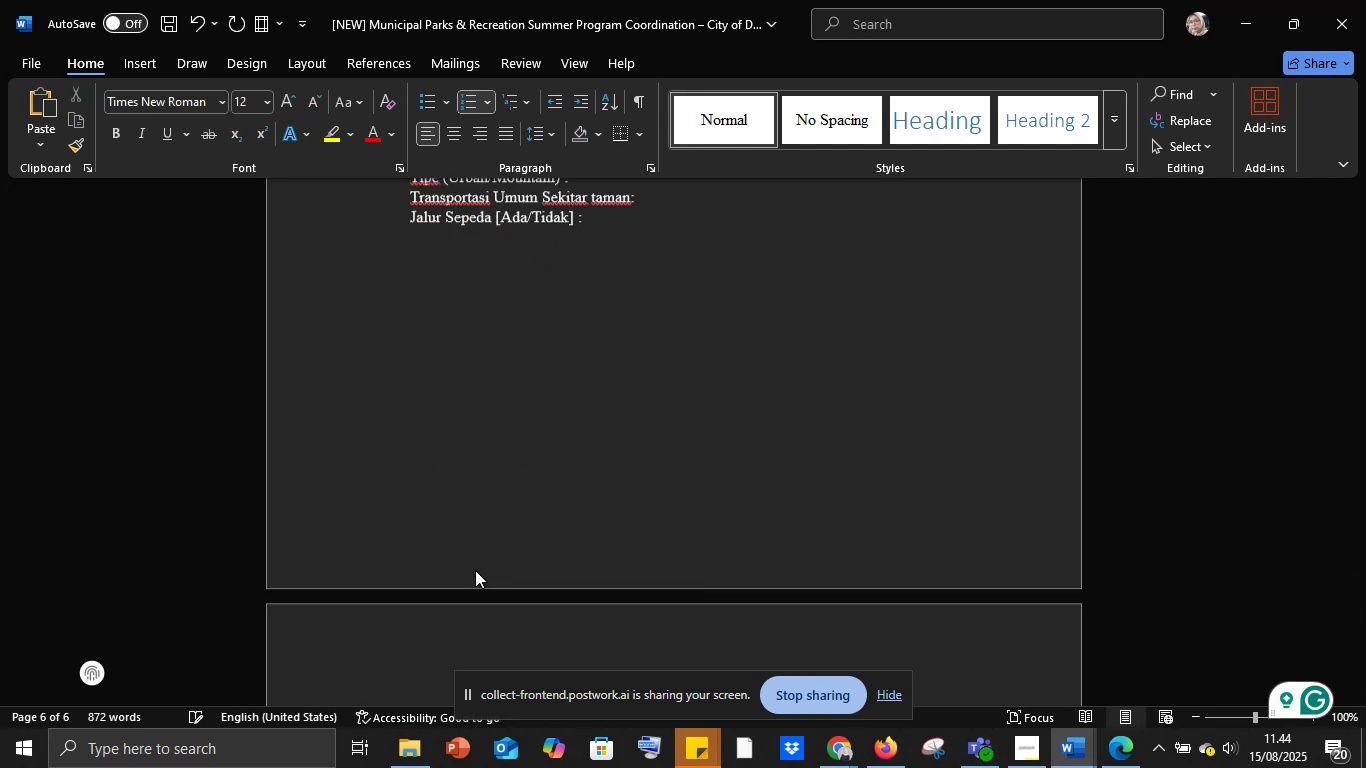 
key(Enter)
 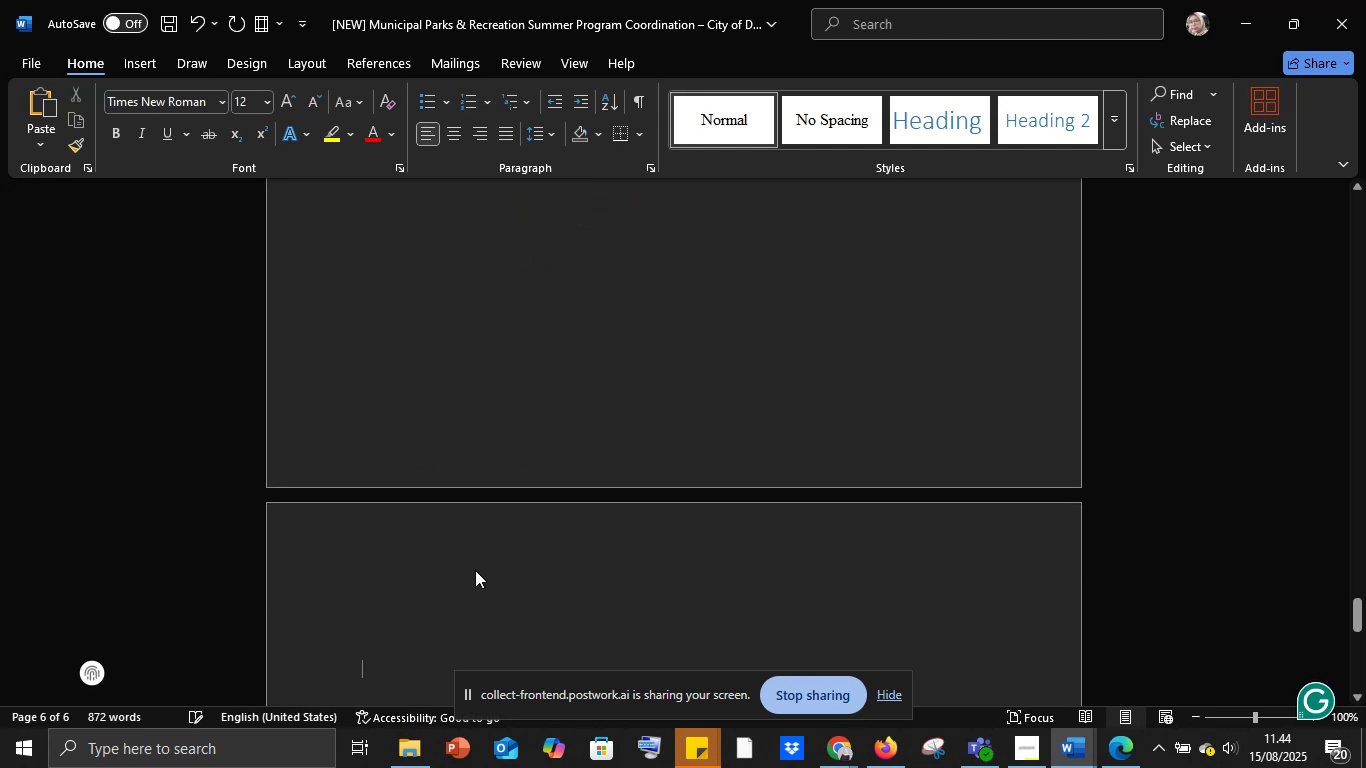 
key(Backspace)
 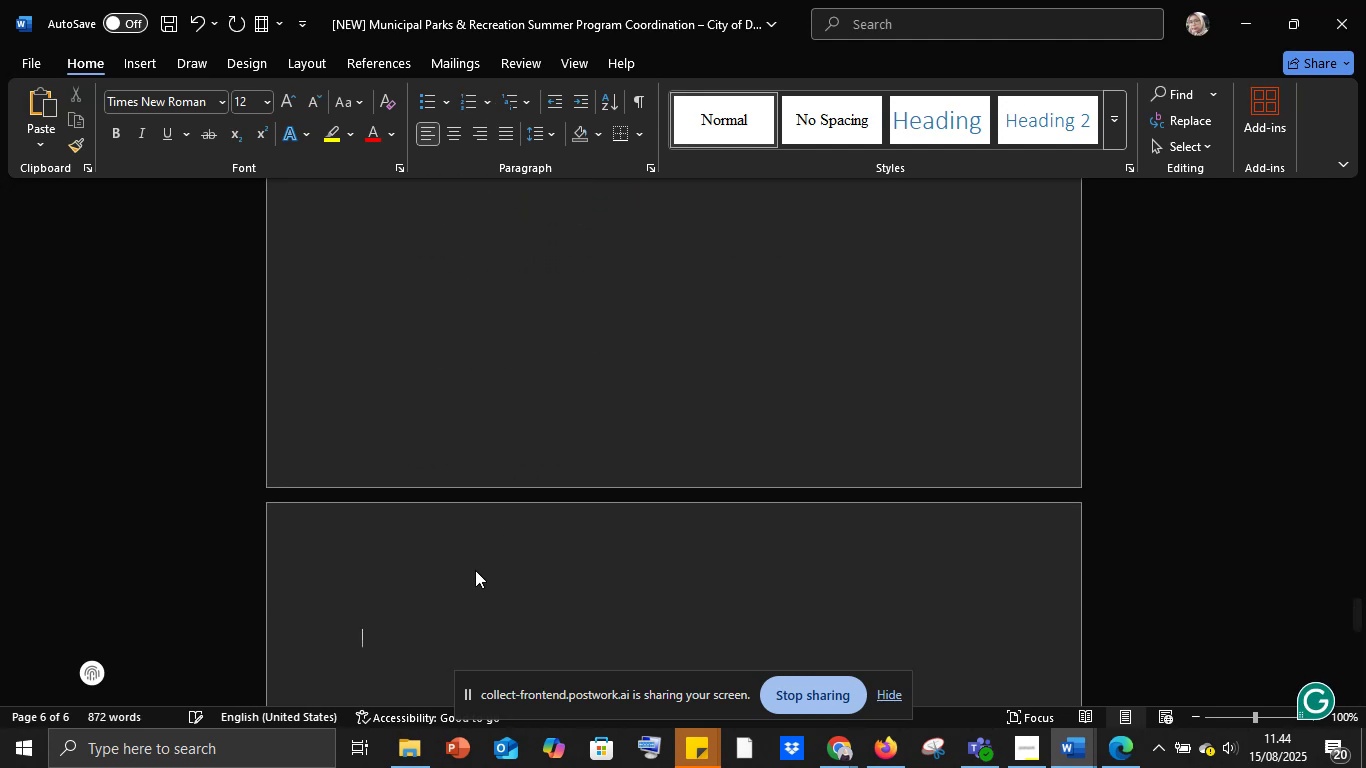 
key(Backspace)
 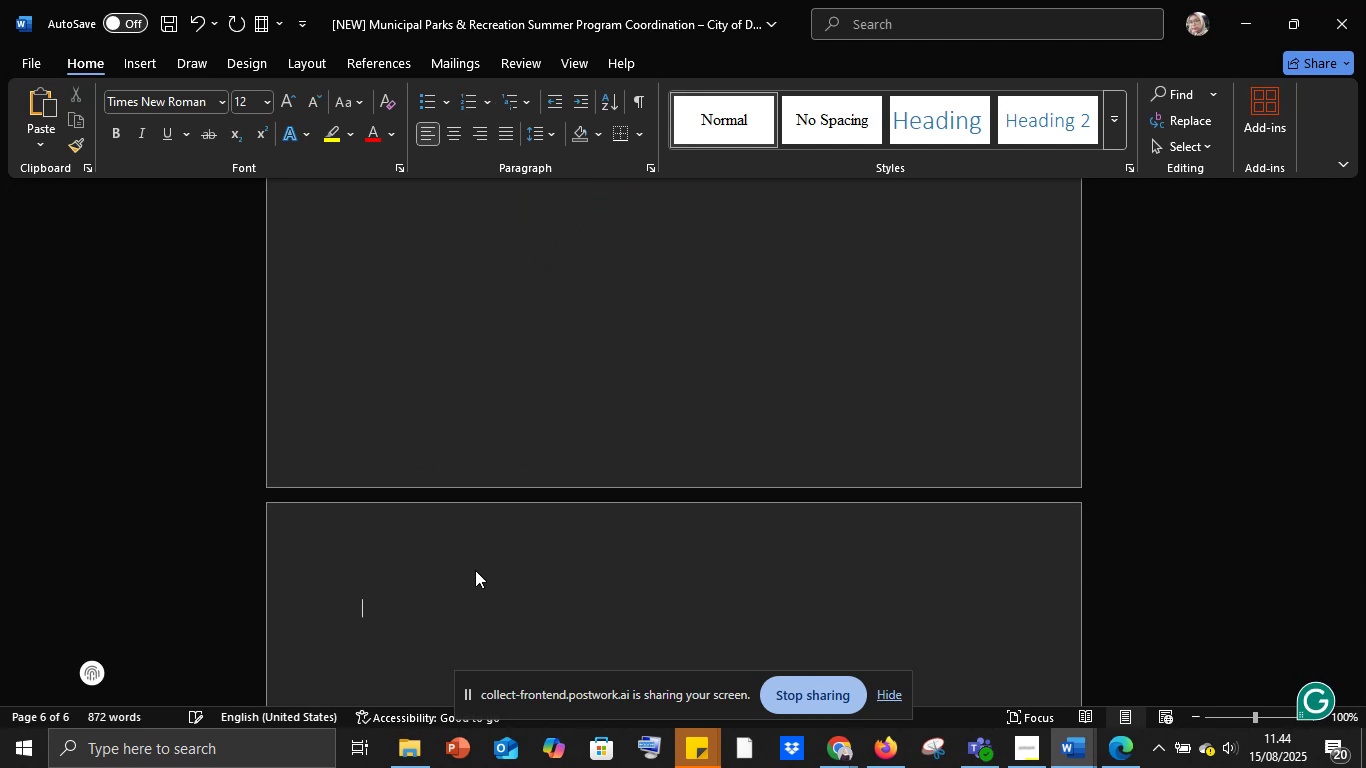 
key(Backspace)
 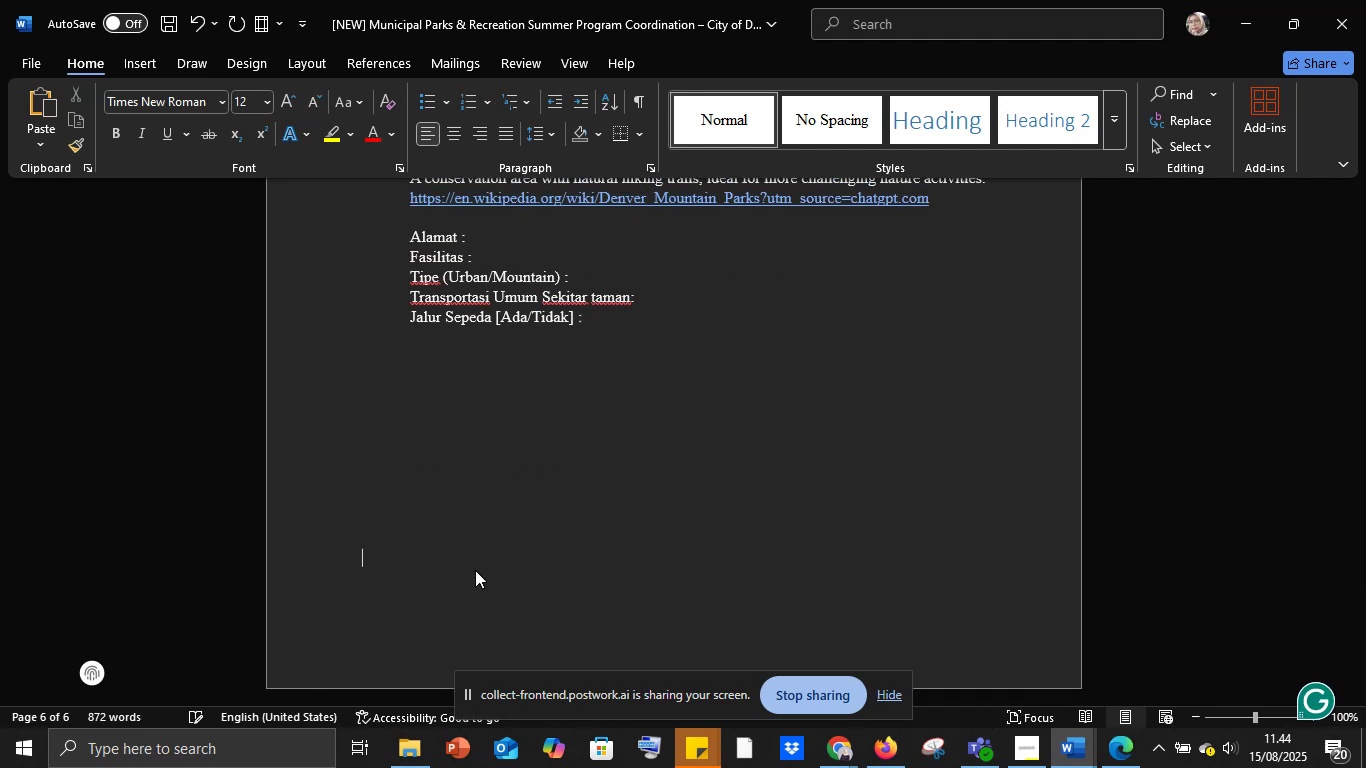 
key(Enter)
 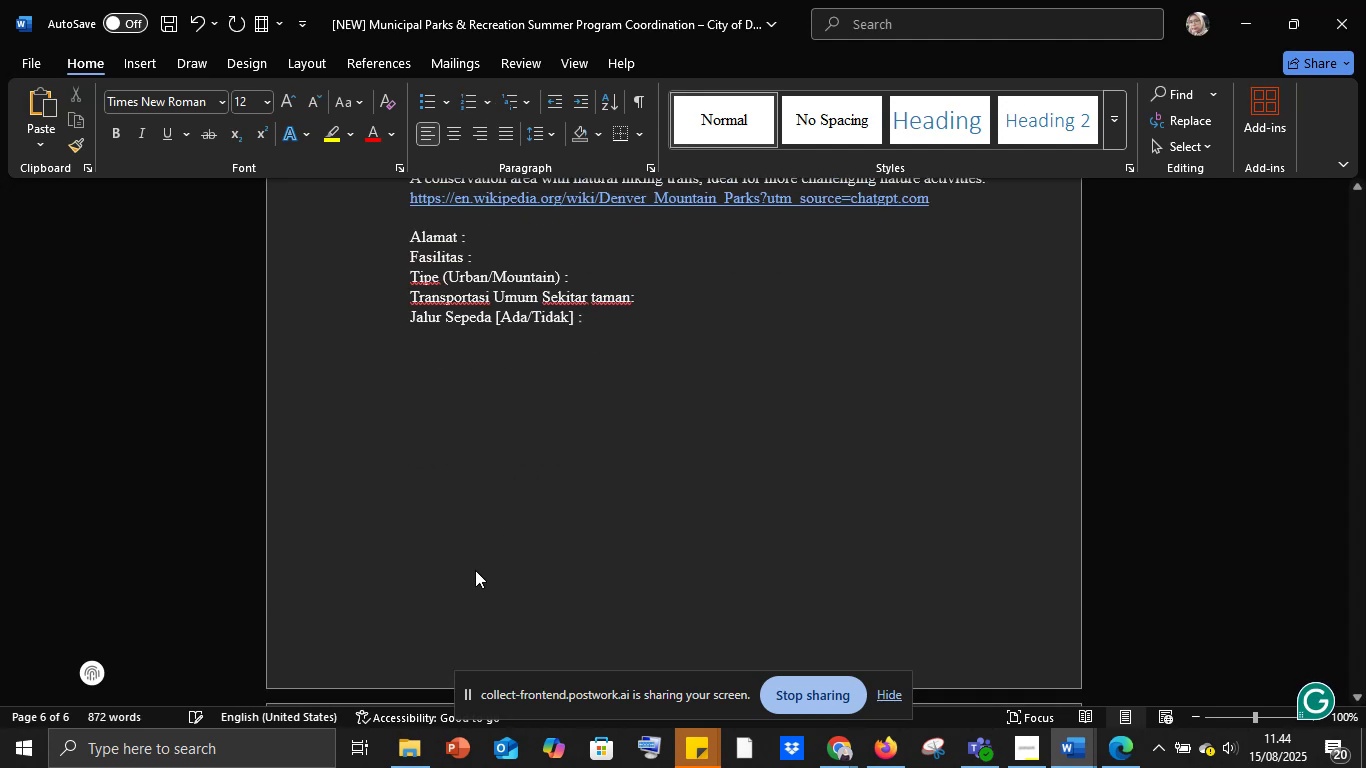 
key(Control+V)
 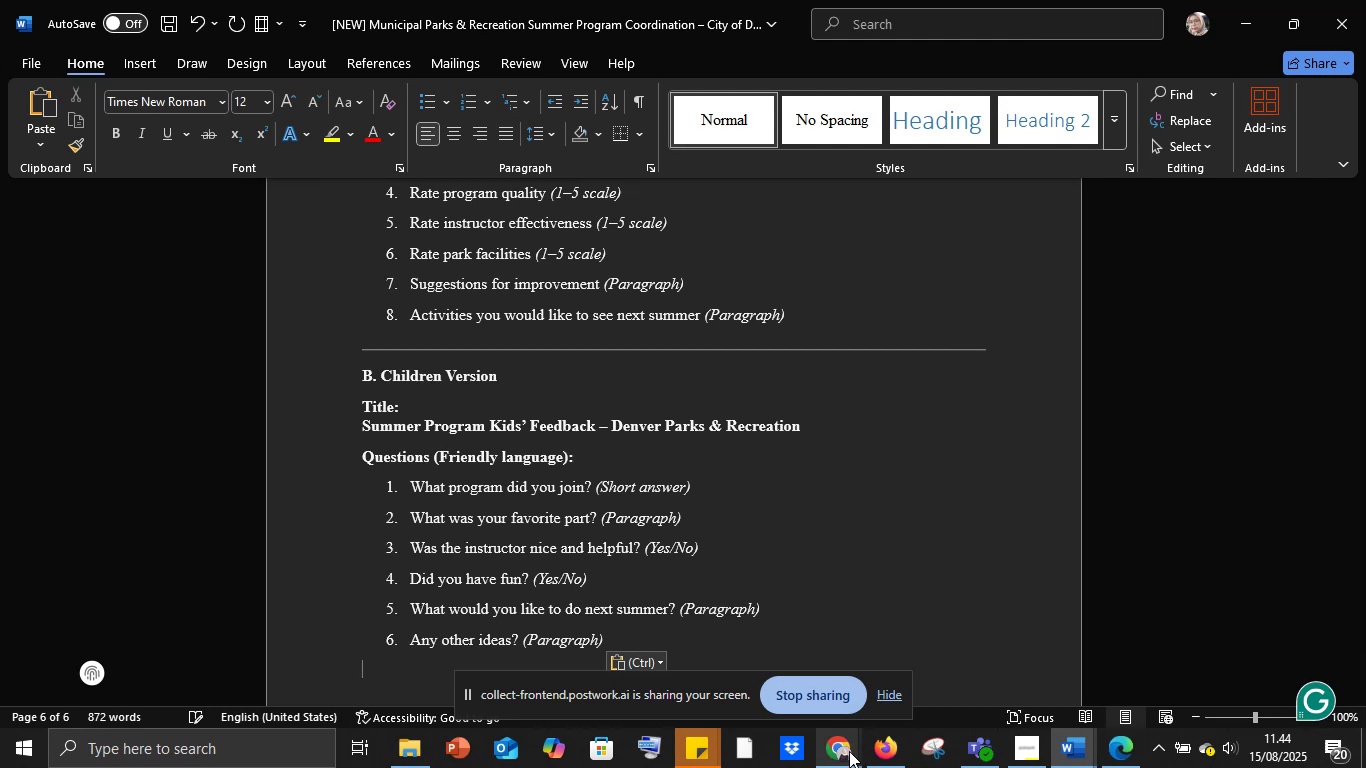 
wait(5.04)
 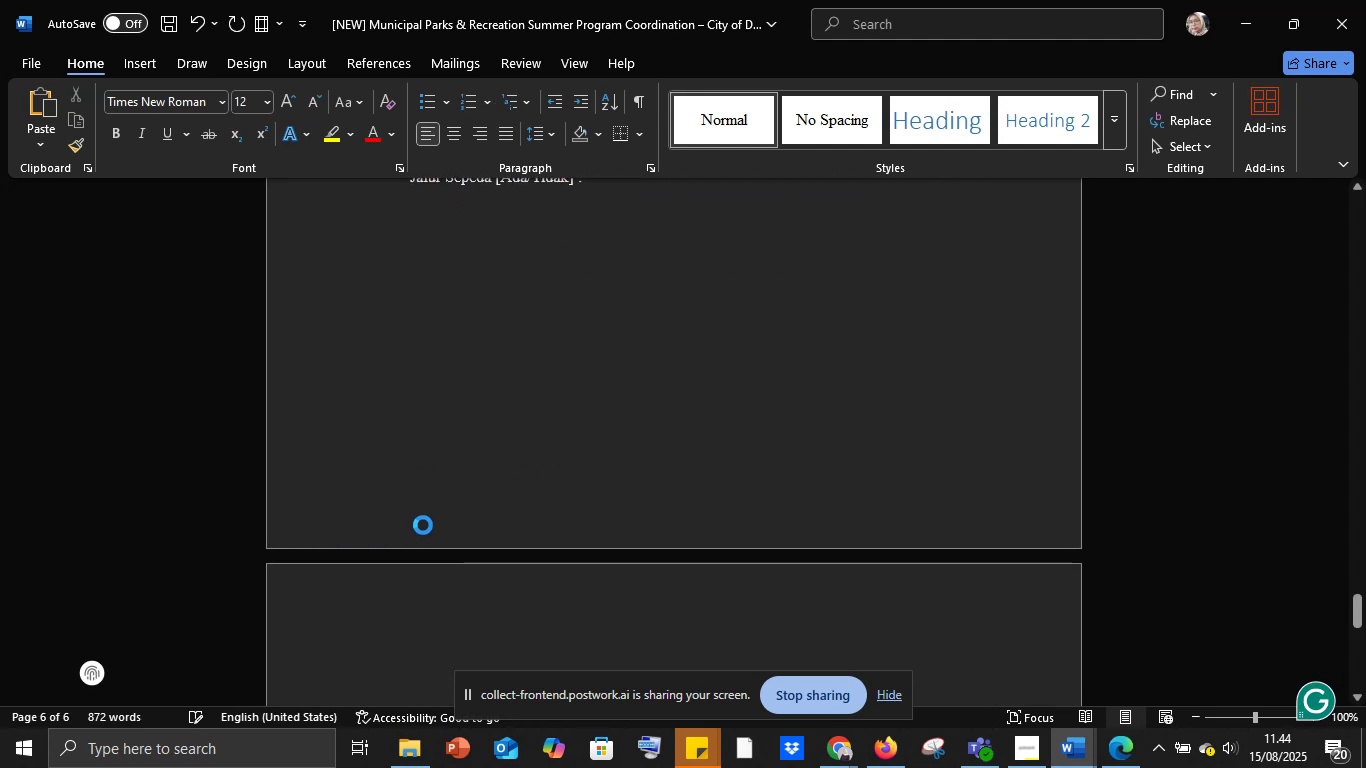 
left_click([789, 656])
 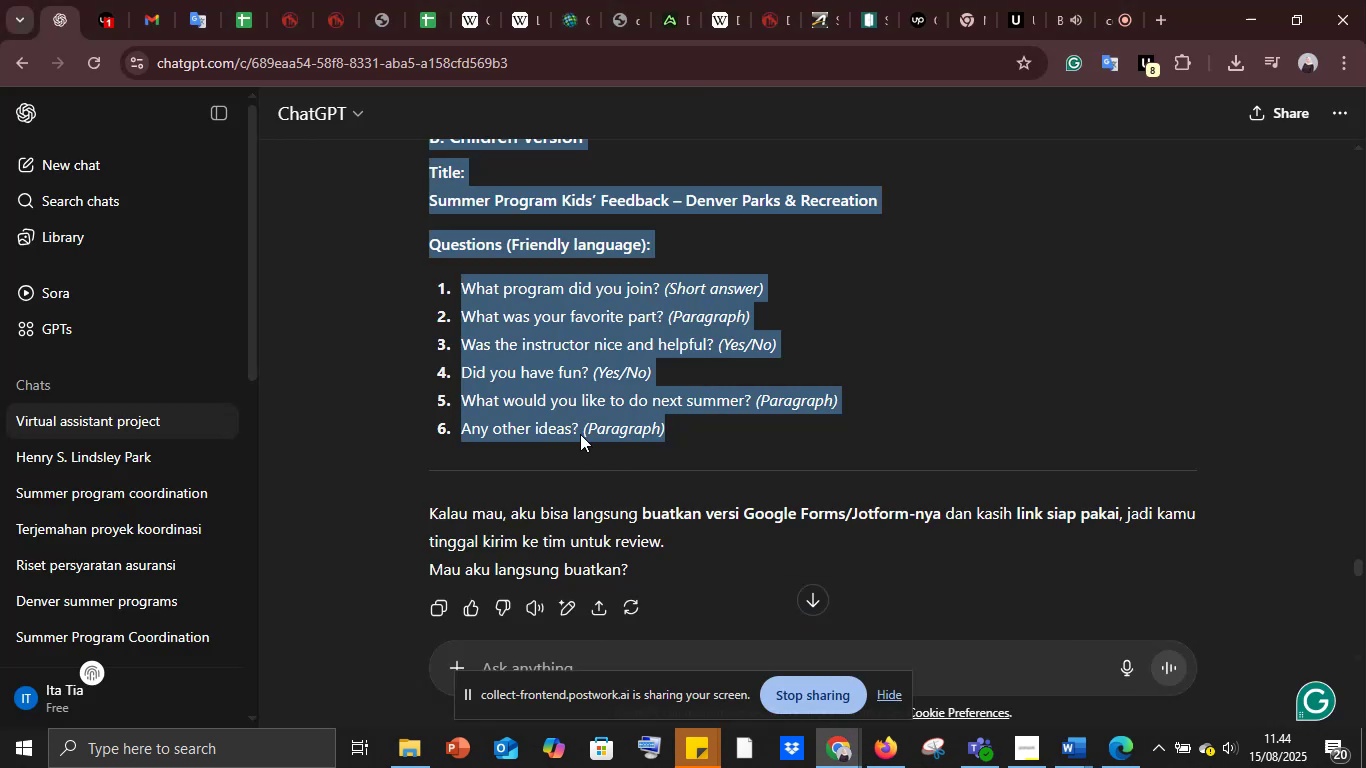 
scroll: coordinate [580, 433], scroll_direction: up, amount: 6.0
 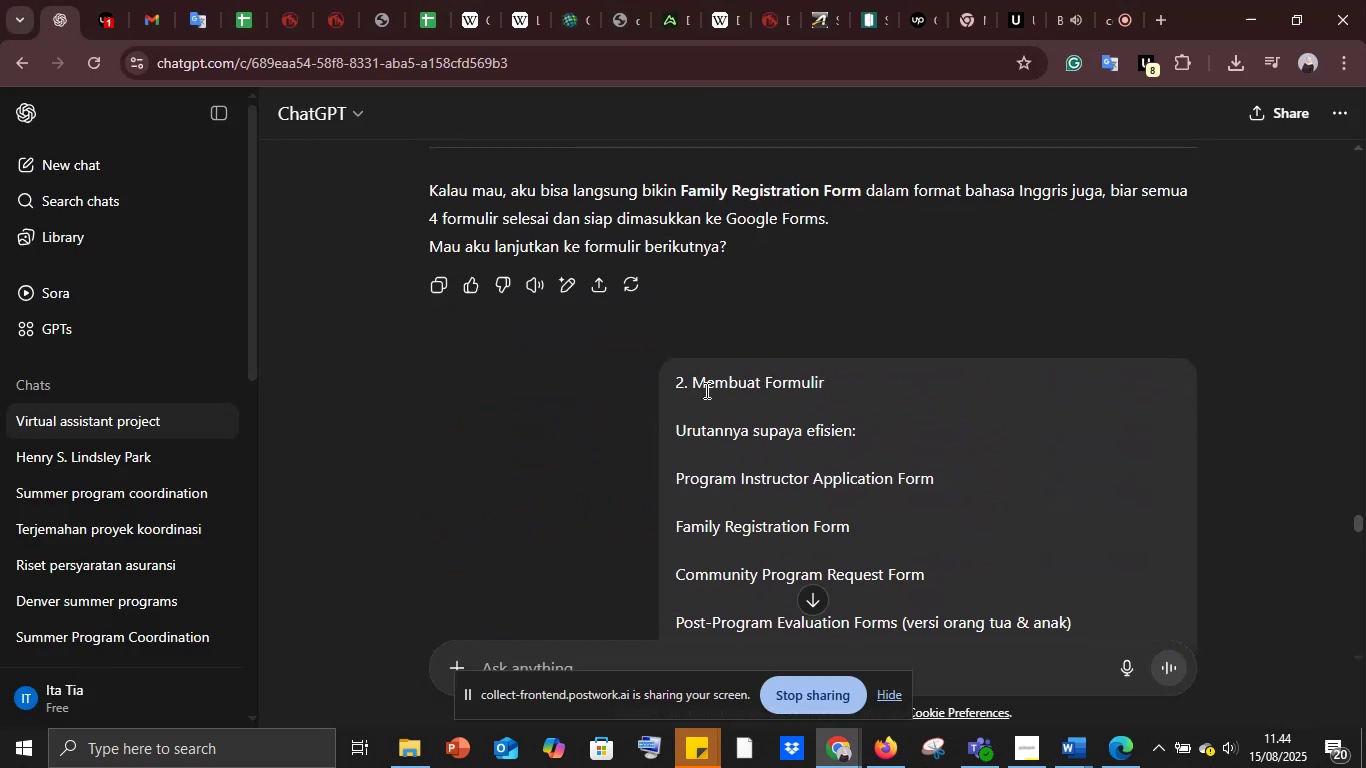 
left_click([703, 387])
 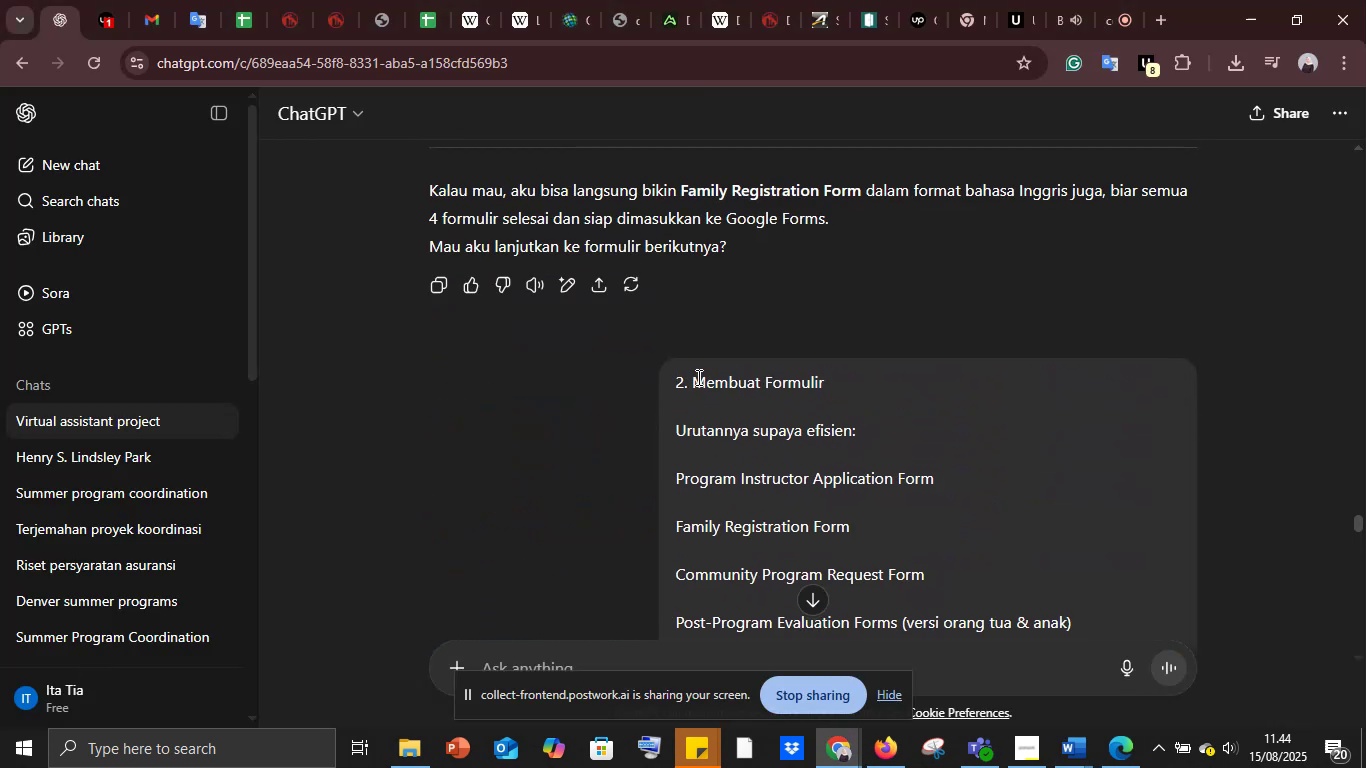 
left_click_drag(start_coordinate=[694, 376], to_coordinate=[896, 370])
 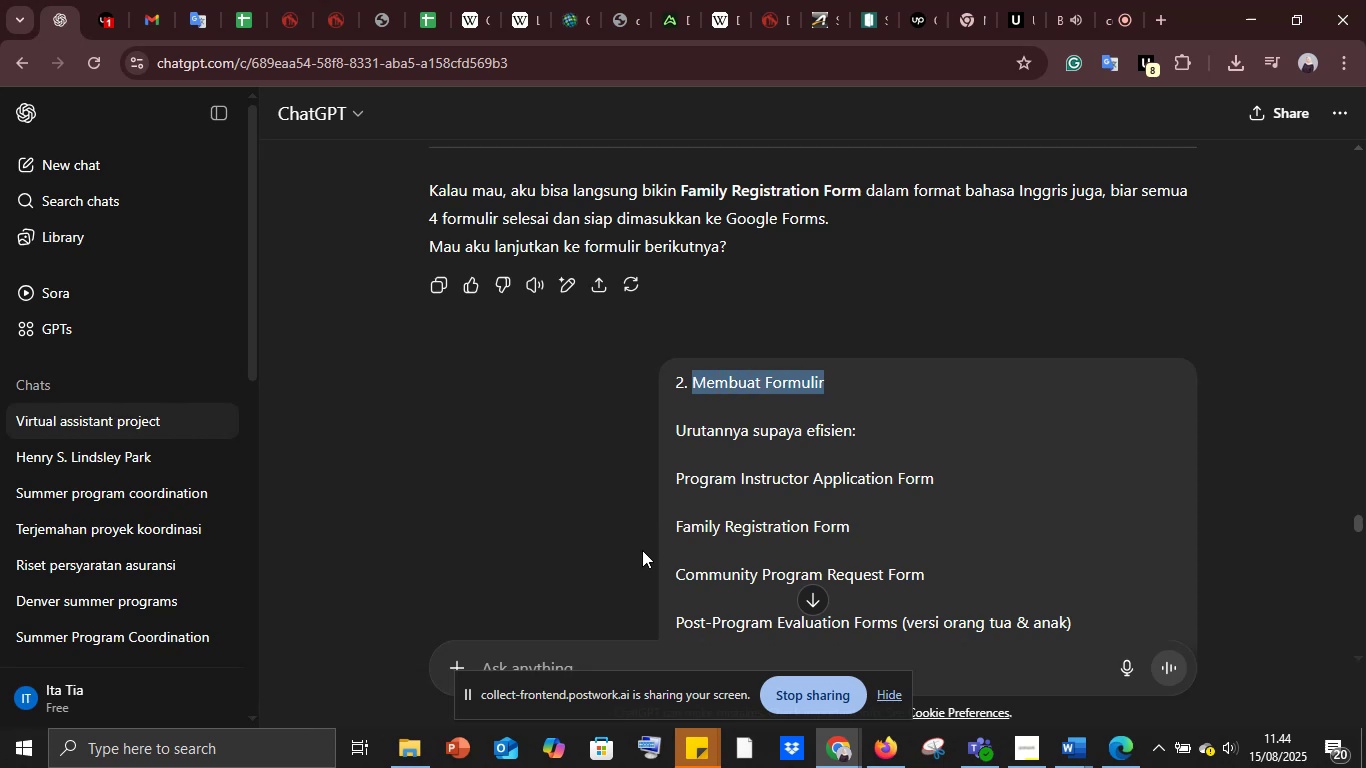 
key(Control+C)
 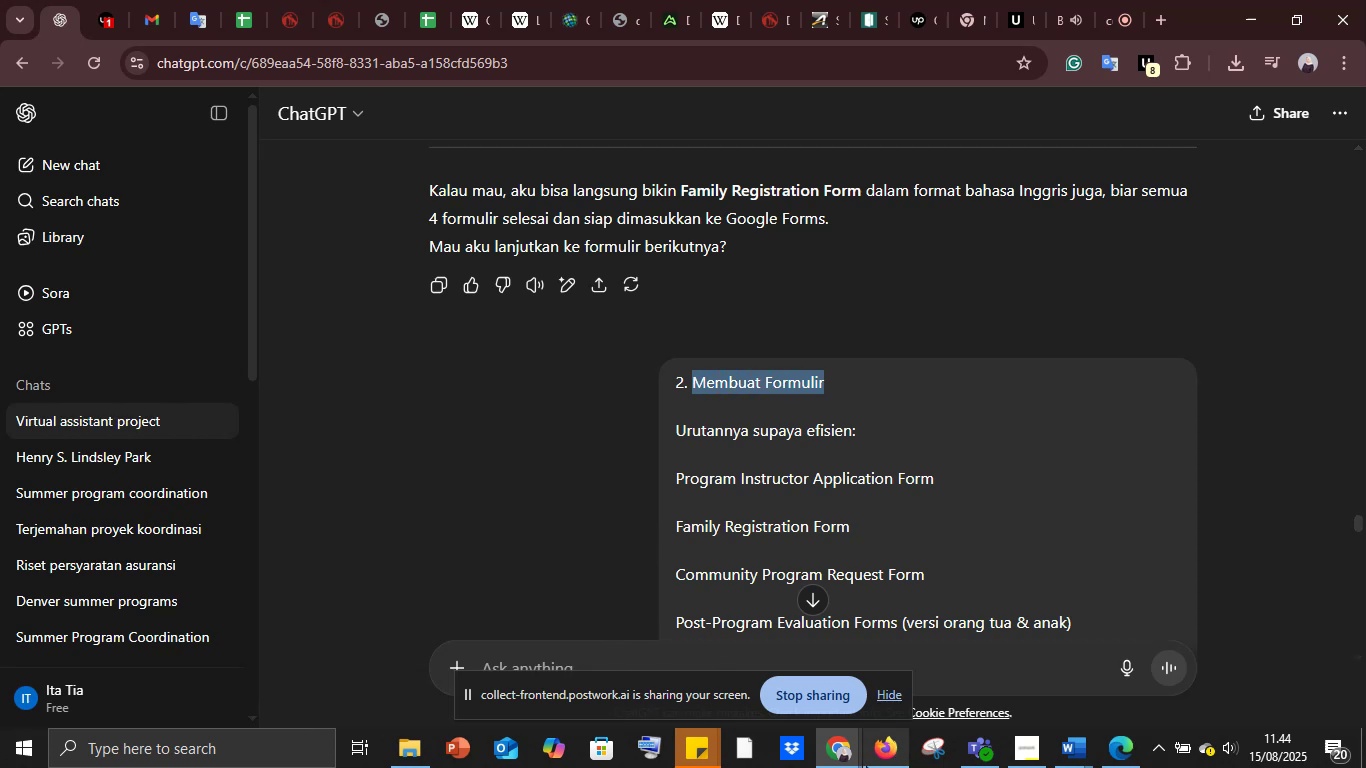 
scroll: coordinate [570, 479], scroll_direction: down, amount: 64.0
 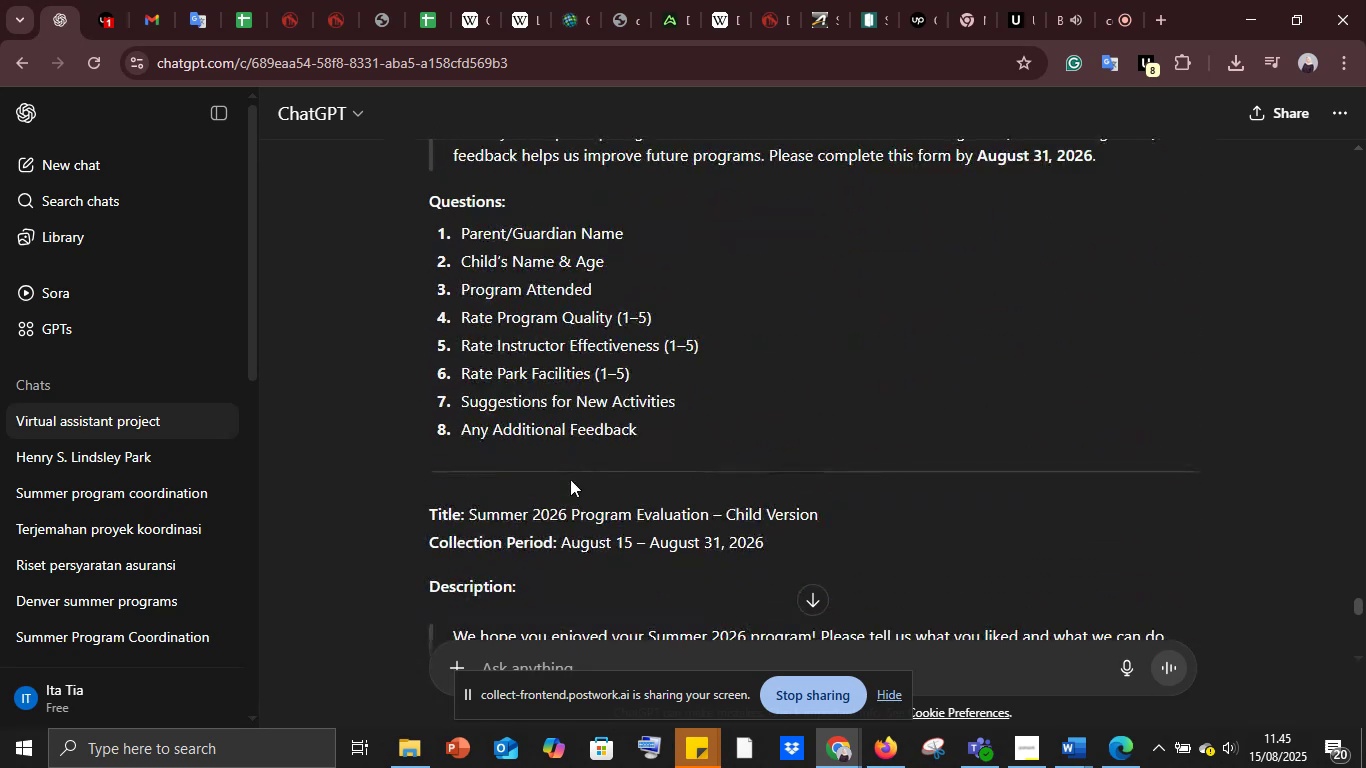 
scroll: coordinate [570, 479], scroll_direction: up, amount: 19.0
 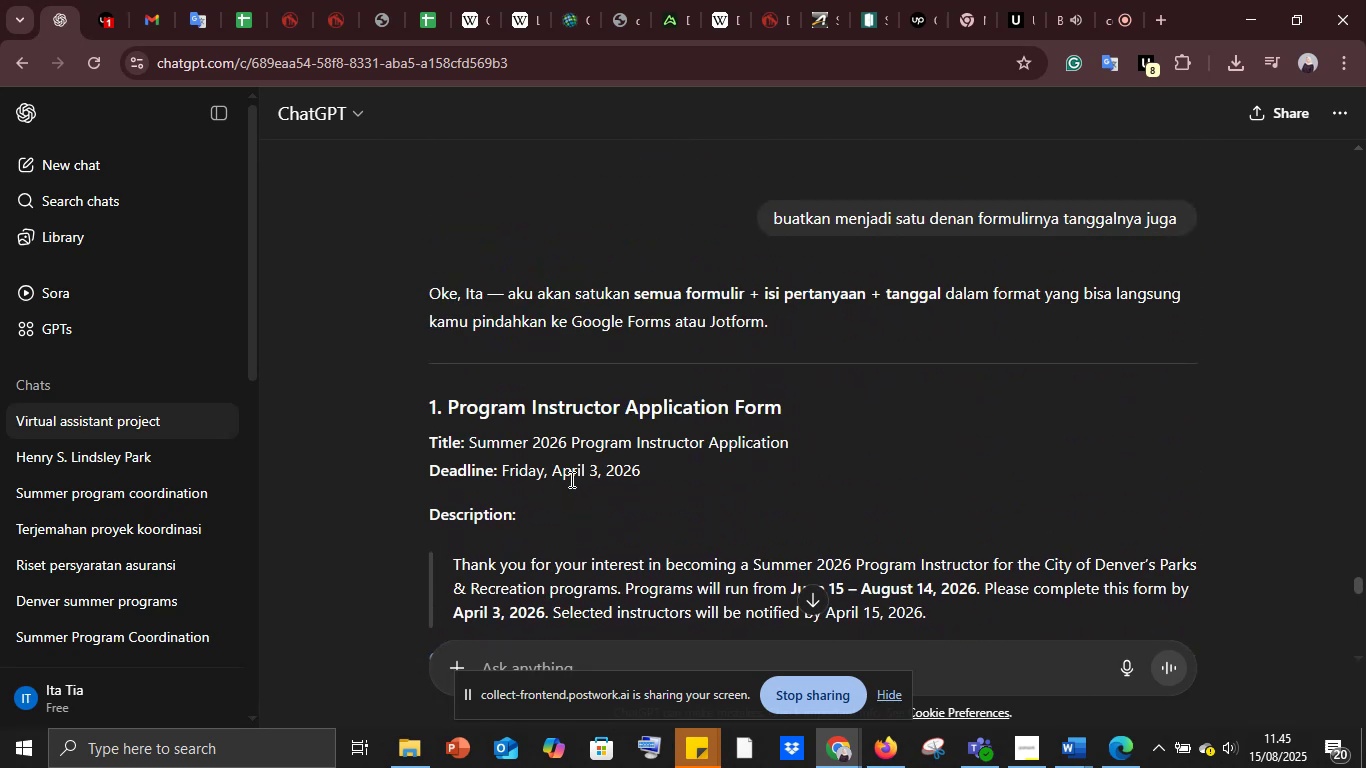 
scroll: coordinate [570, 479], scroll_direction: down, amount: 5.0
 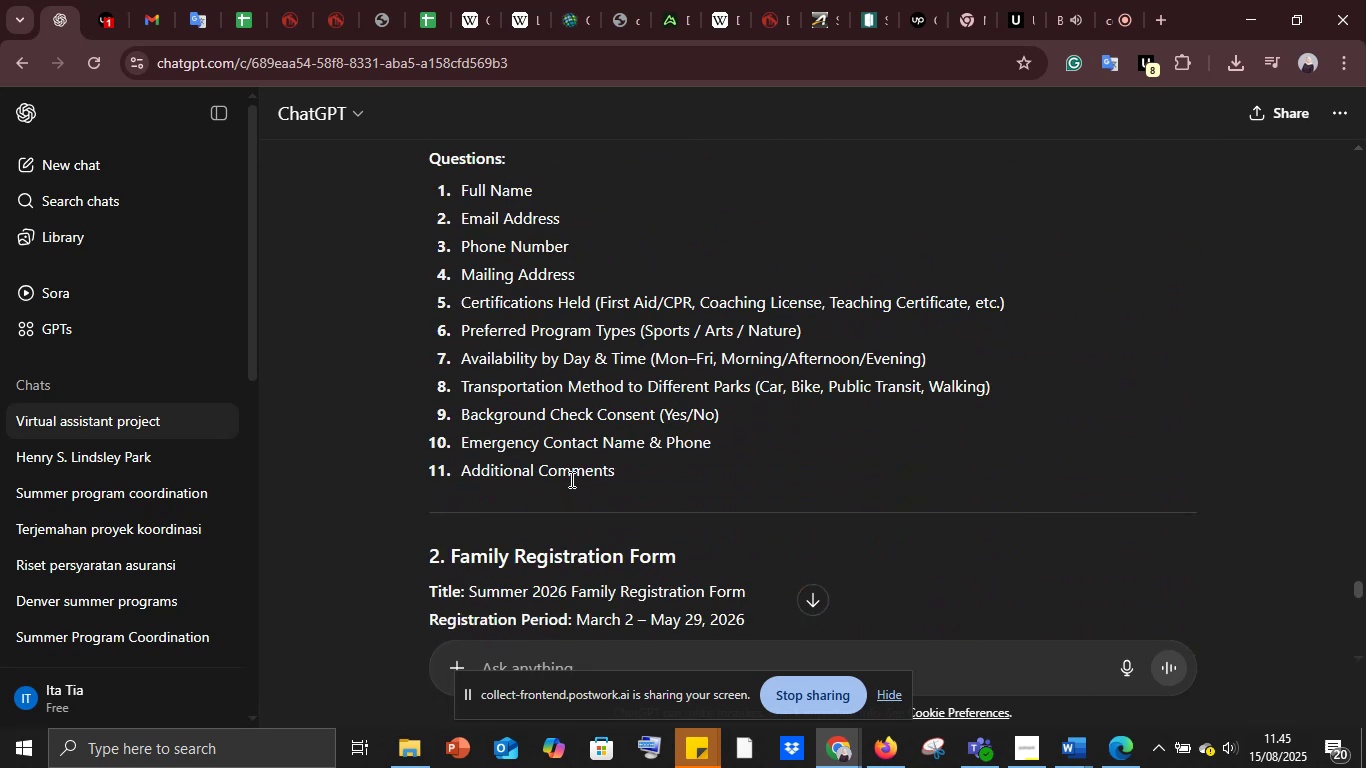 
scroll: coordinate [570, 479], scroll_direction: up, amount: 23.0
 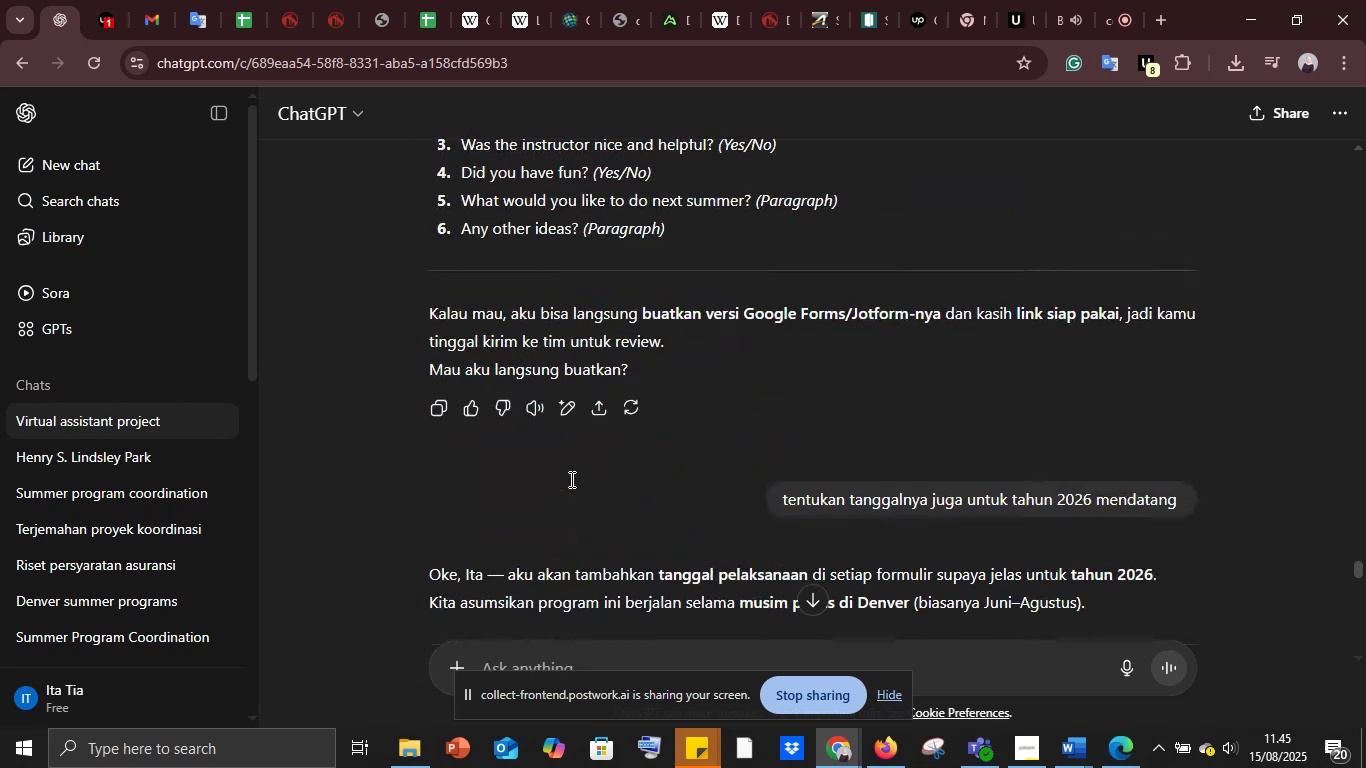 
scroll: coordinate [570, 479], scroll_direction: down, amount: 4.0
 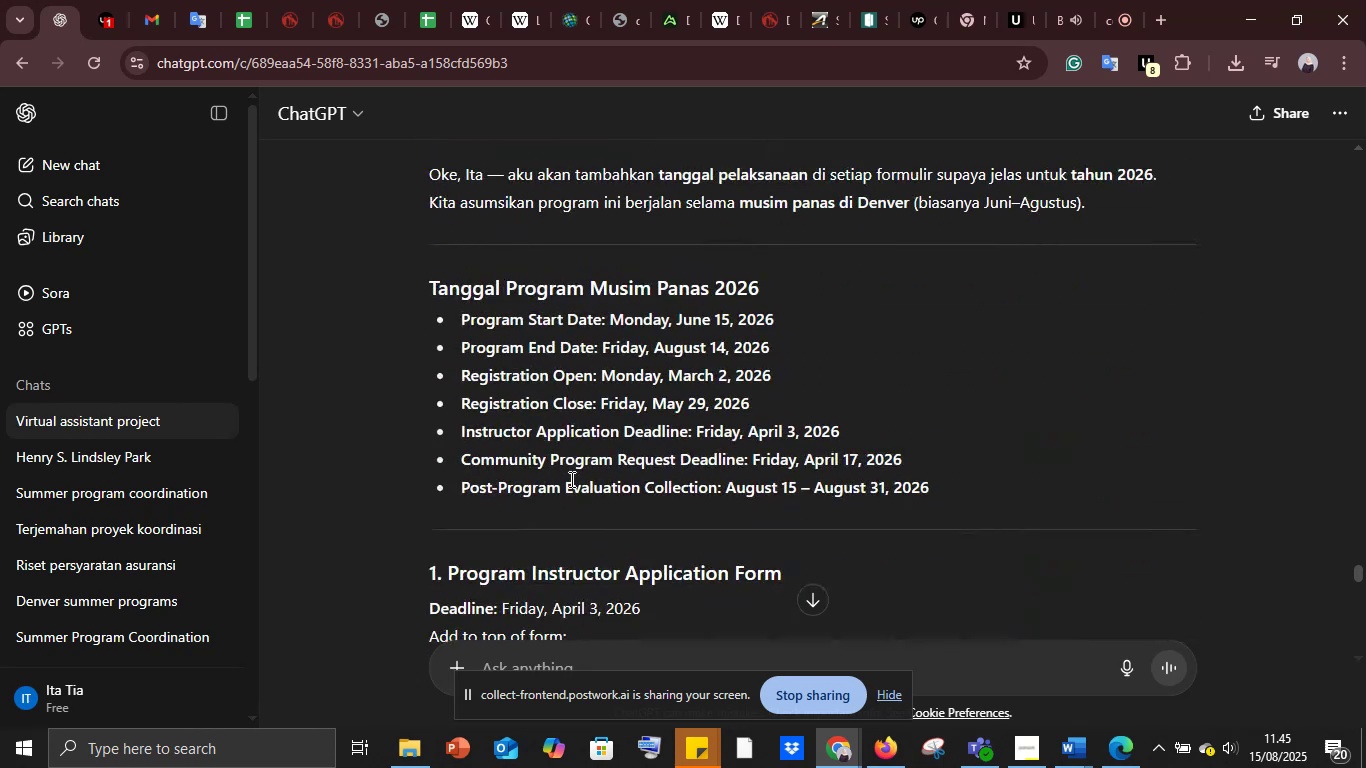 
scroll: coordinate [570, 479], scroll_direction: up, amount: 1.0
 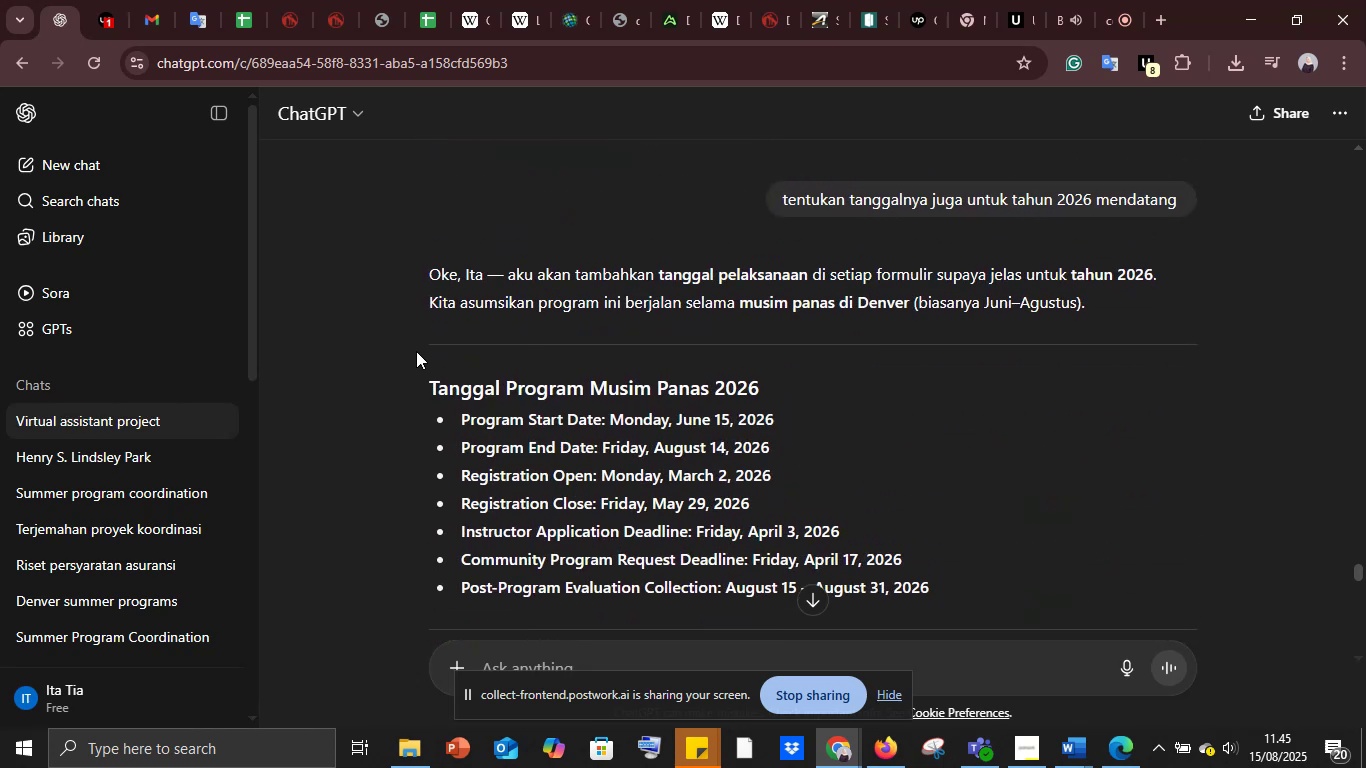 
left_click_drag(start_coordinate=[427, 380], to_coordinate=[954, 590])
 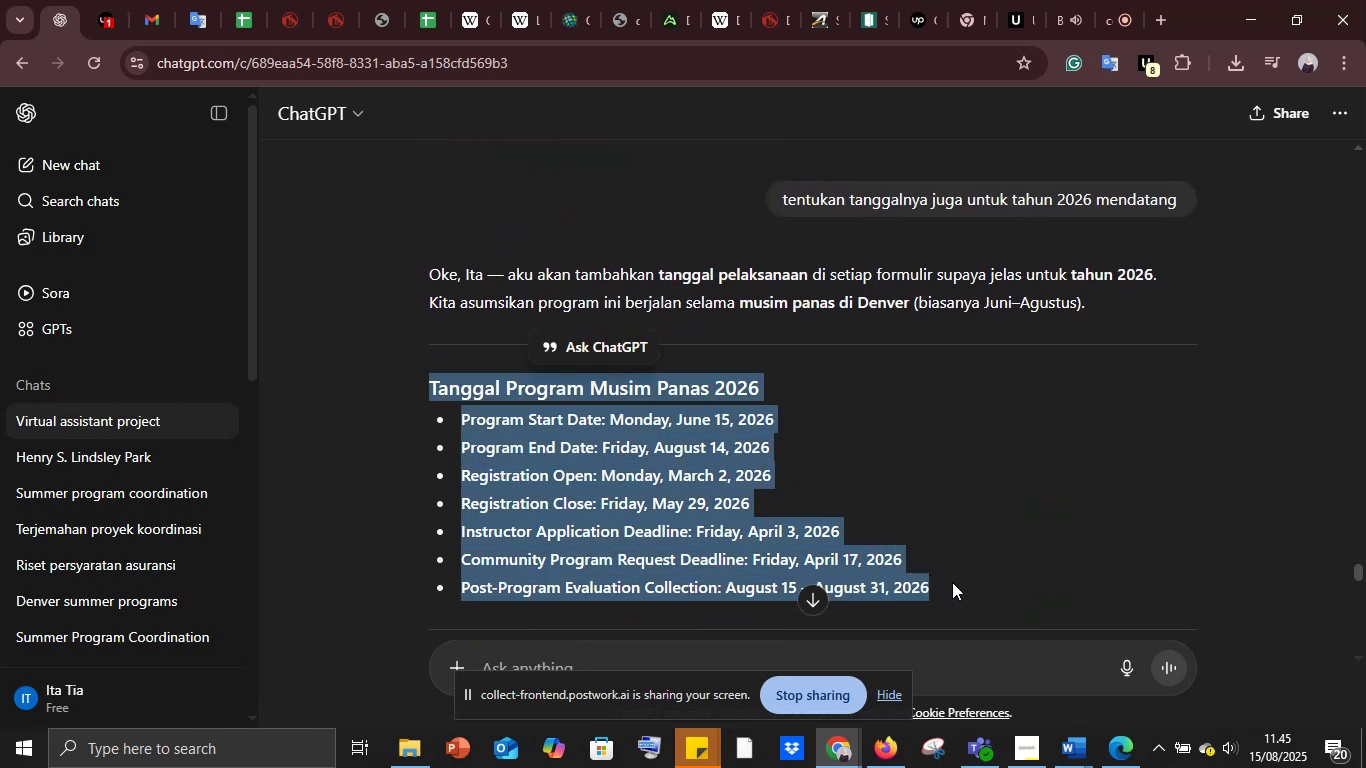 
key(Control+C)
 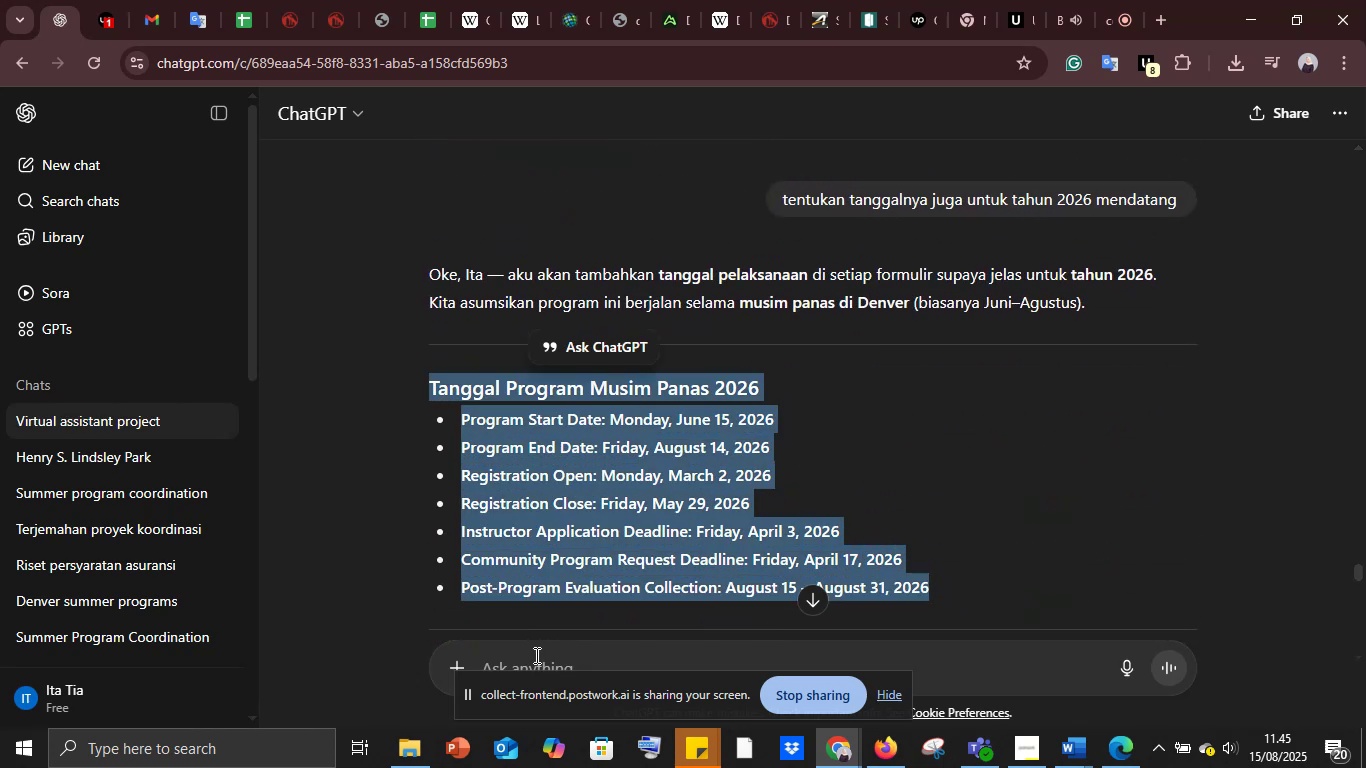 
left_click([535, 655])
 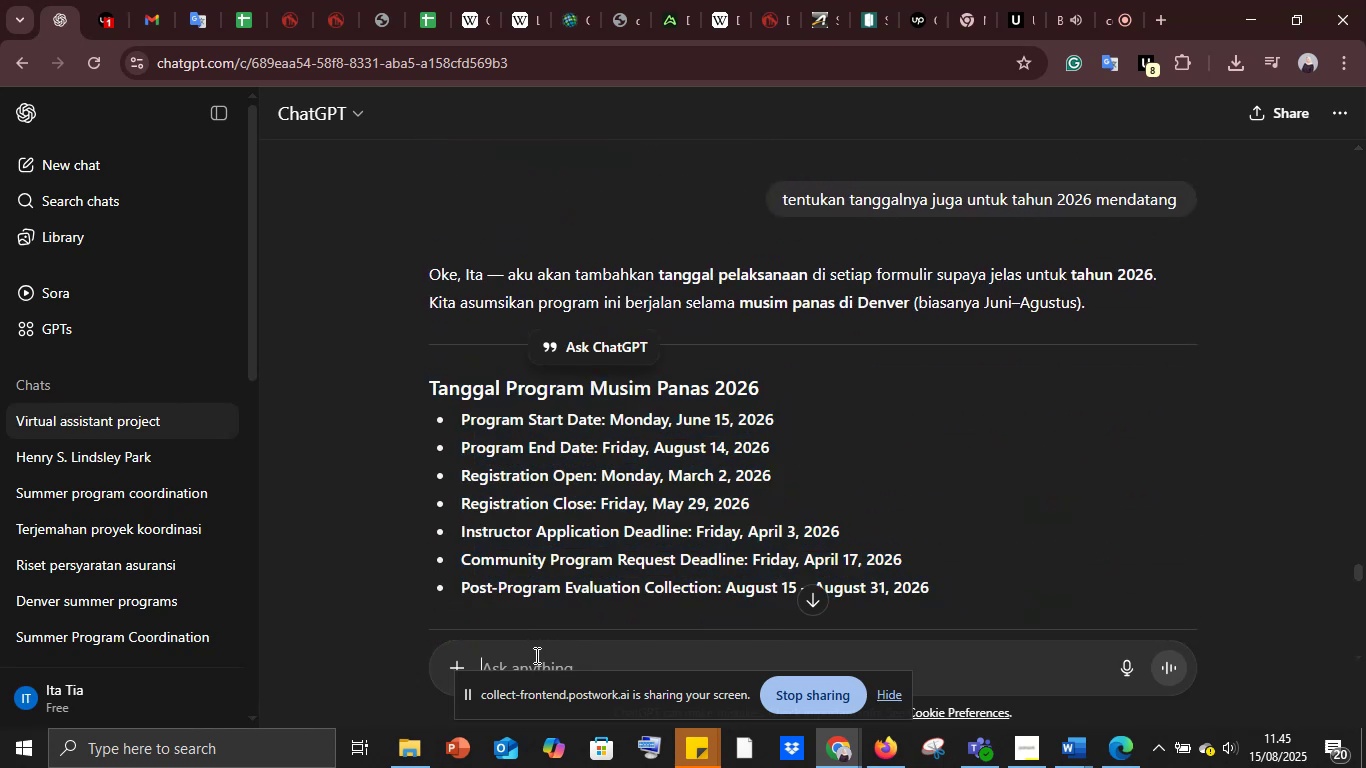 
key(Control+V)
 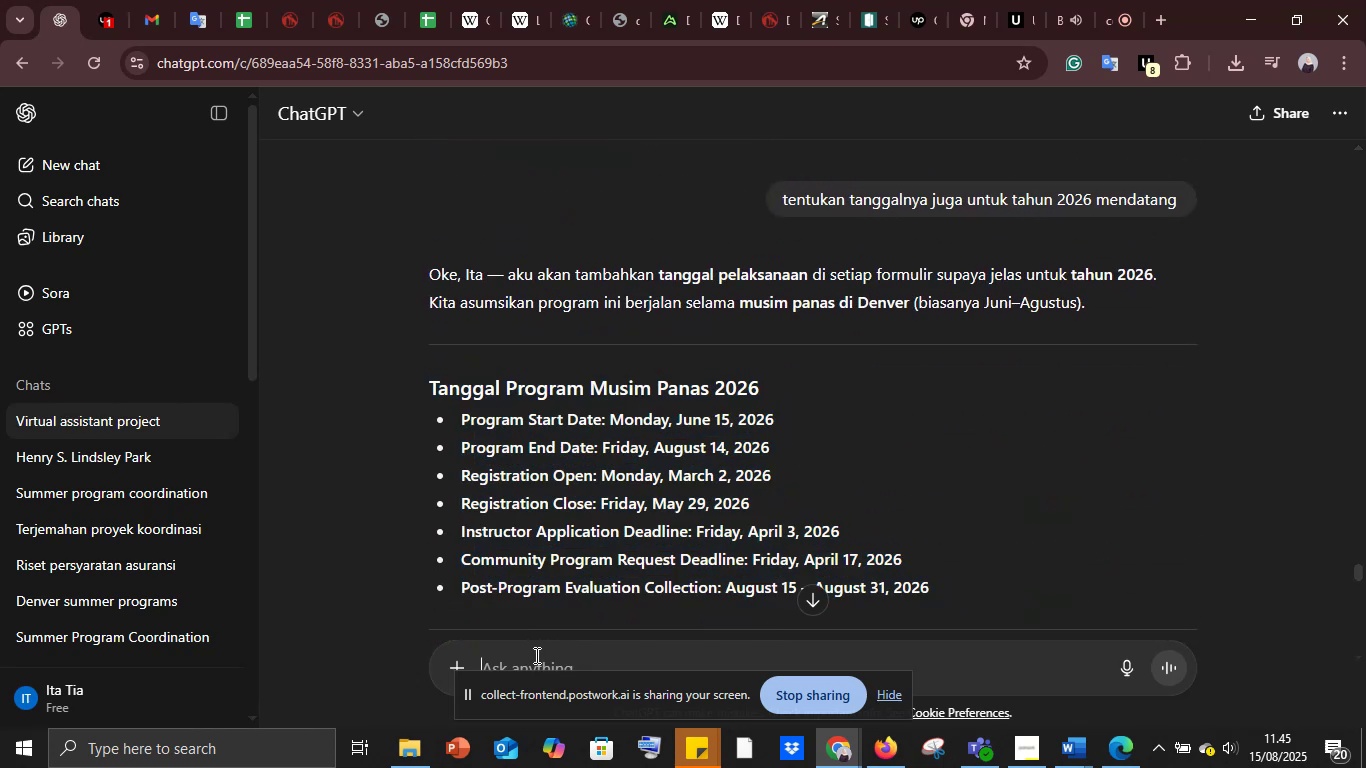 
key(Shift+Enter)
 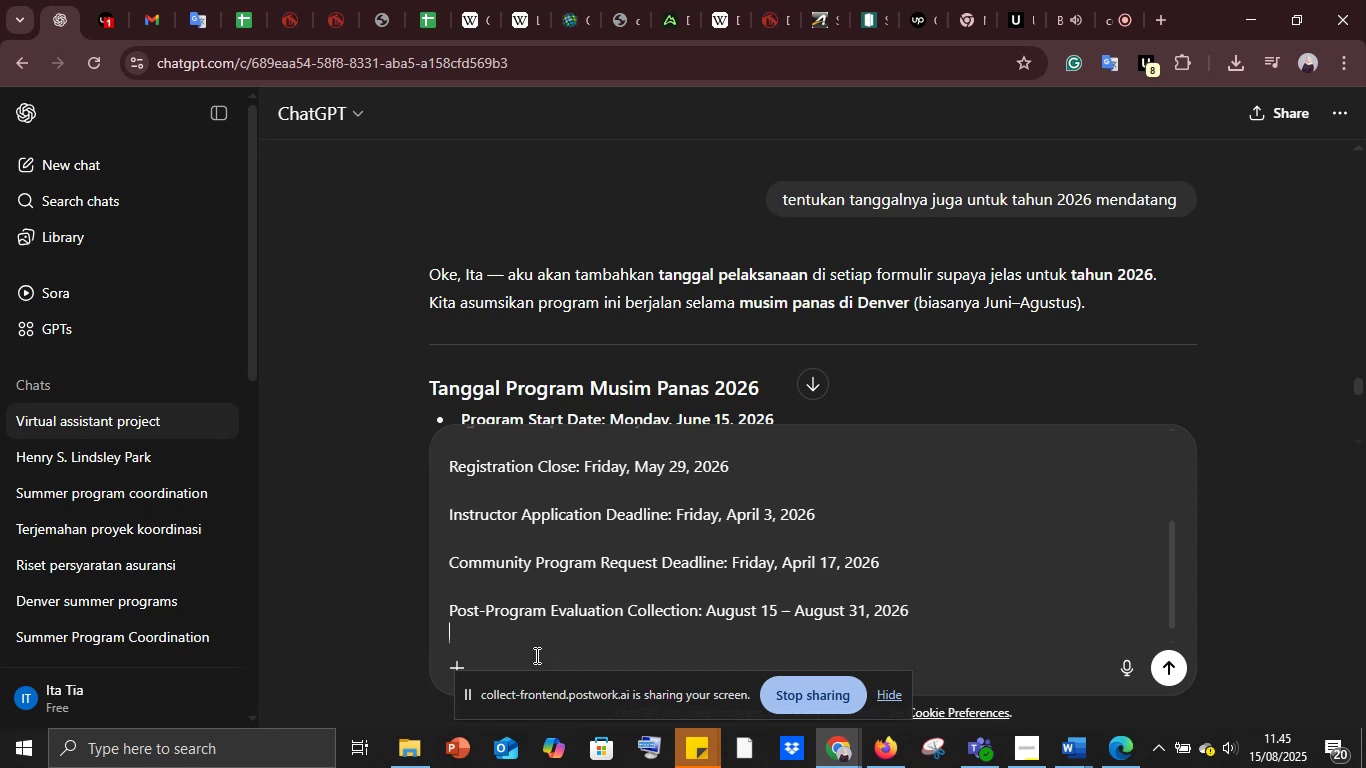 
key(Shift+Enter)
 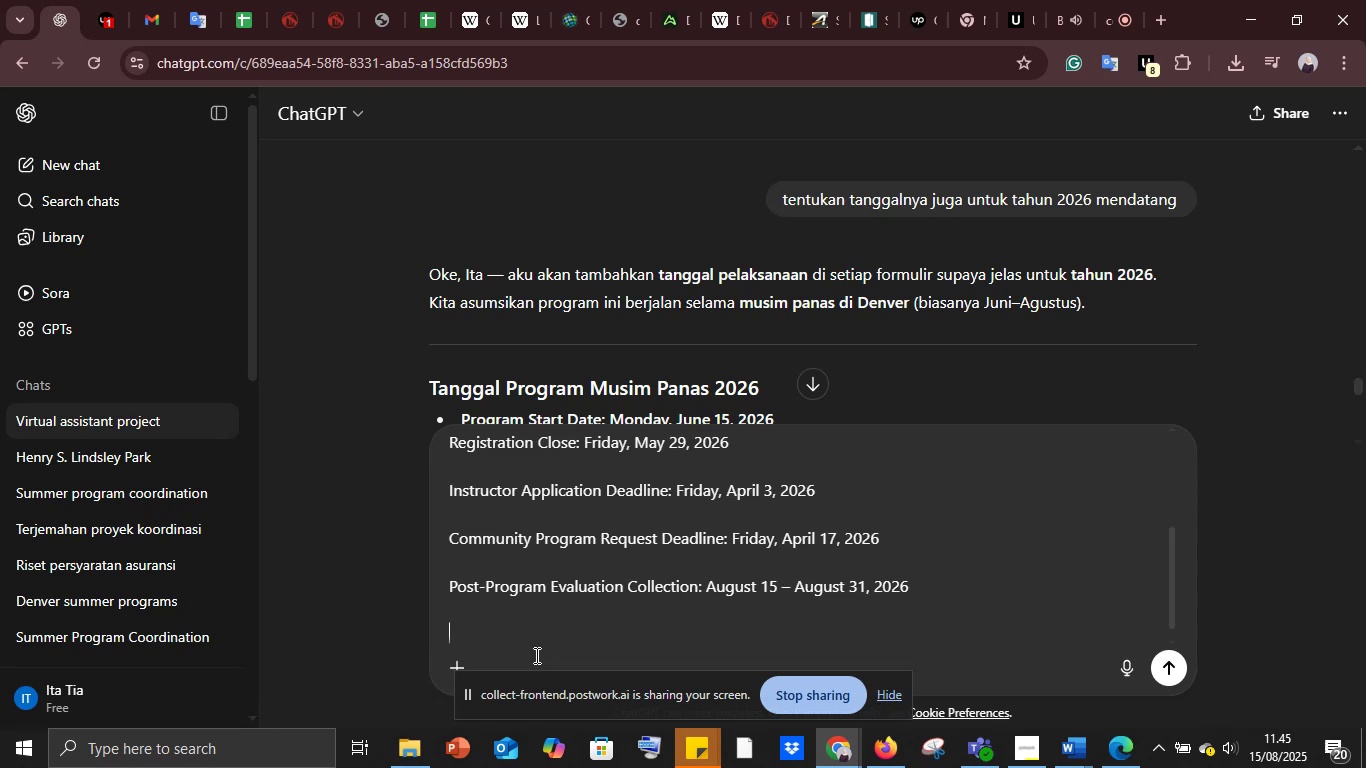 
type(buatakn dalam basha inggris )
 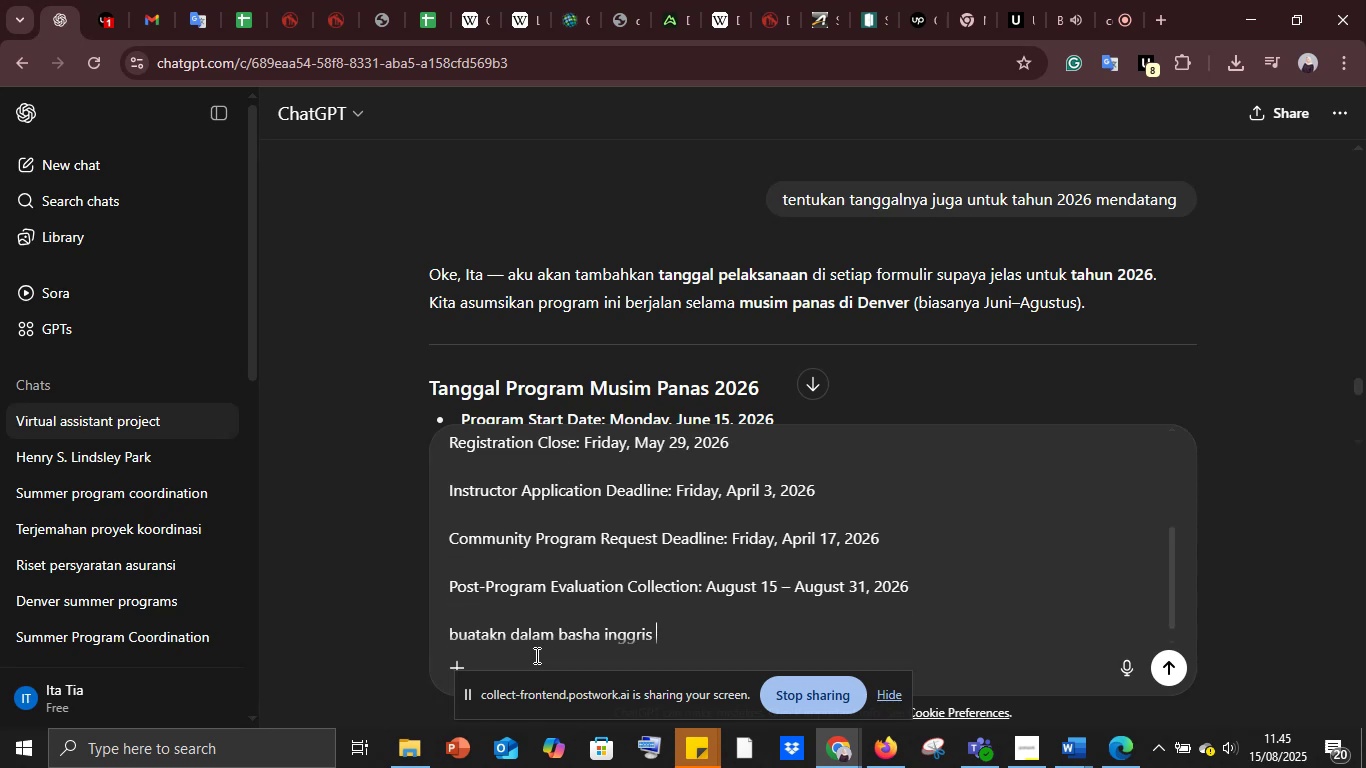 
key(Enter)
 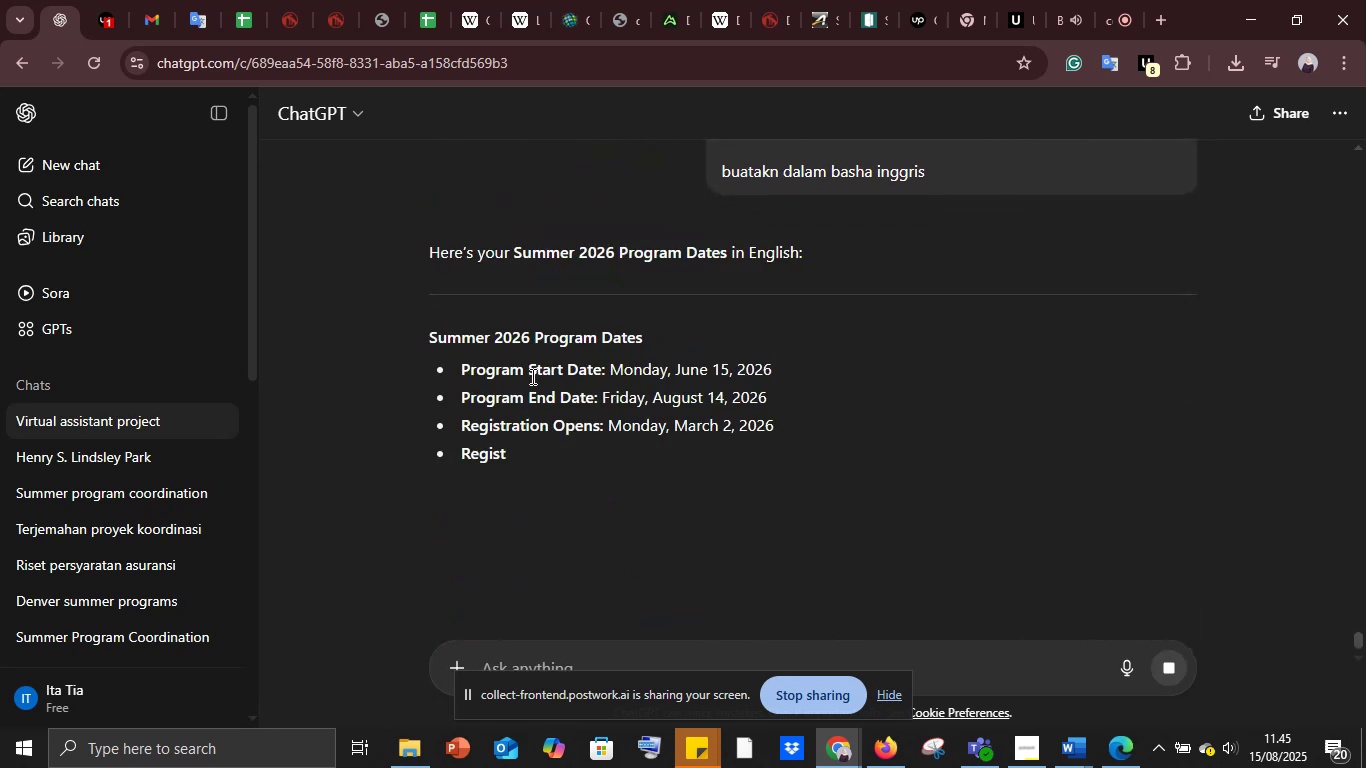 
left_click_drag(start_coordinate=[428, 334], to_coordinate=[1112, 533])
 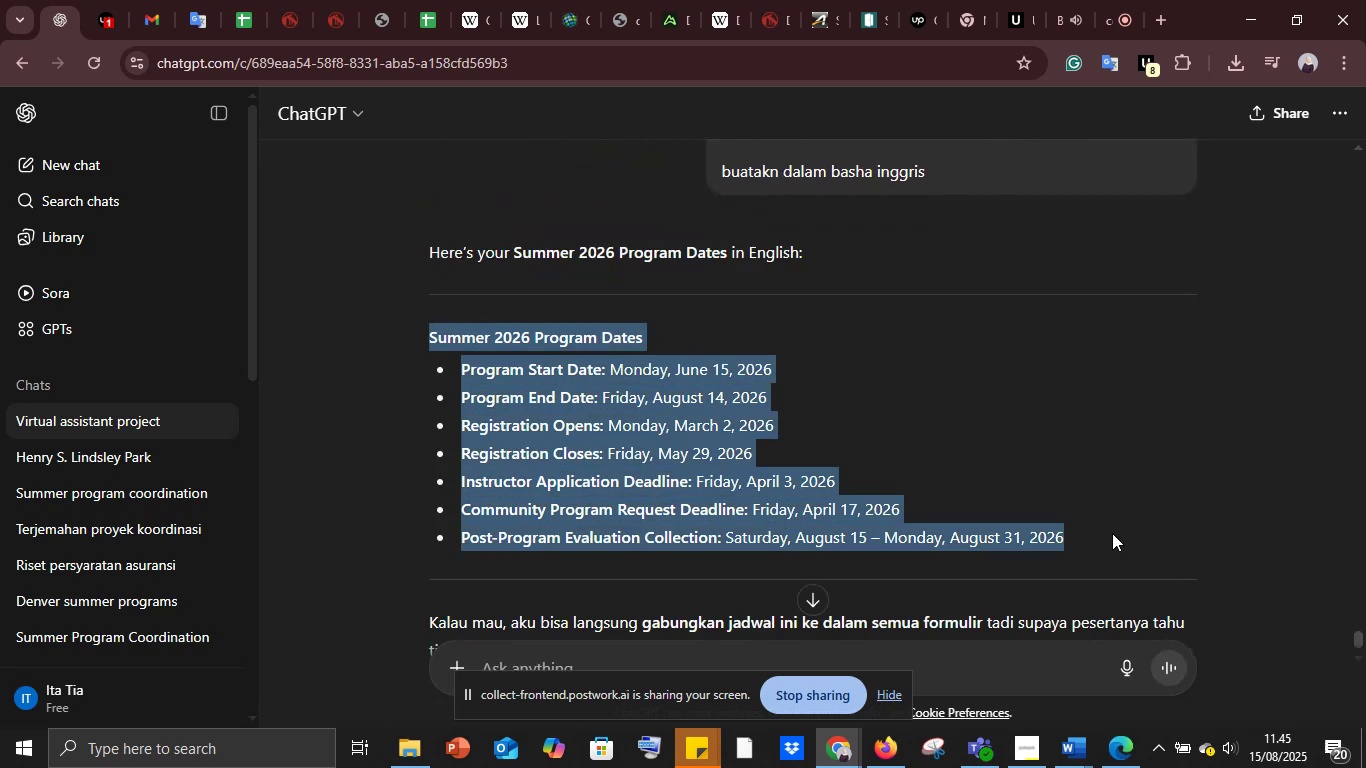 
key(Control+C)
 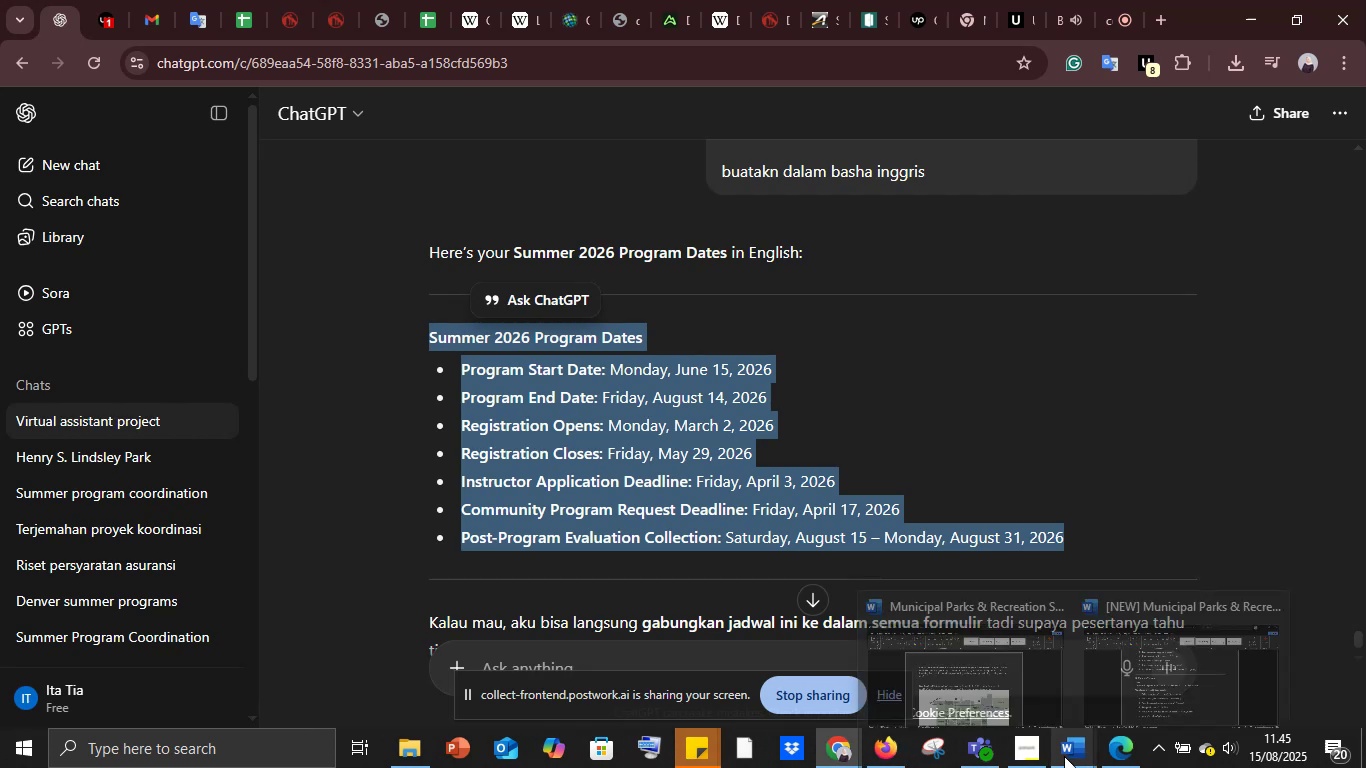 
left_click([1129, 687])
 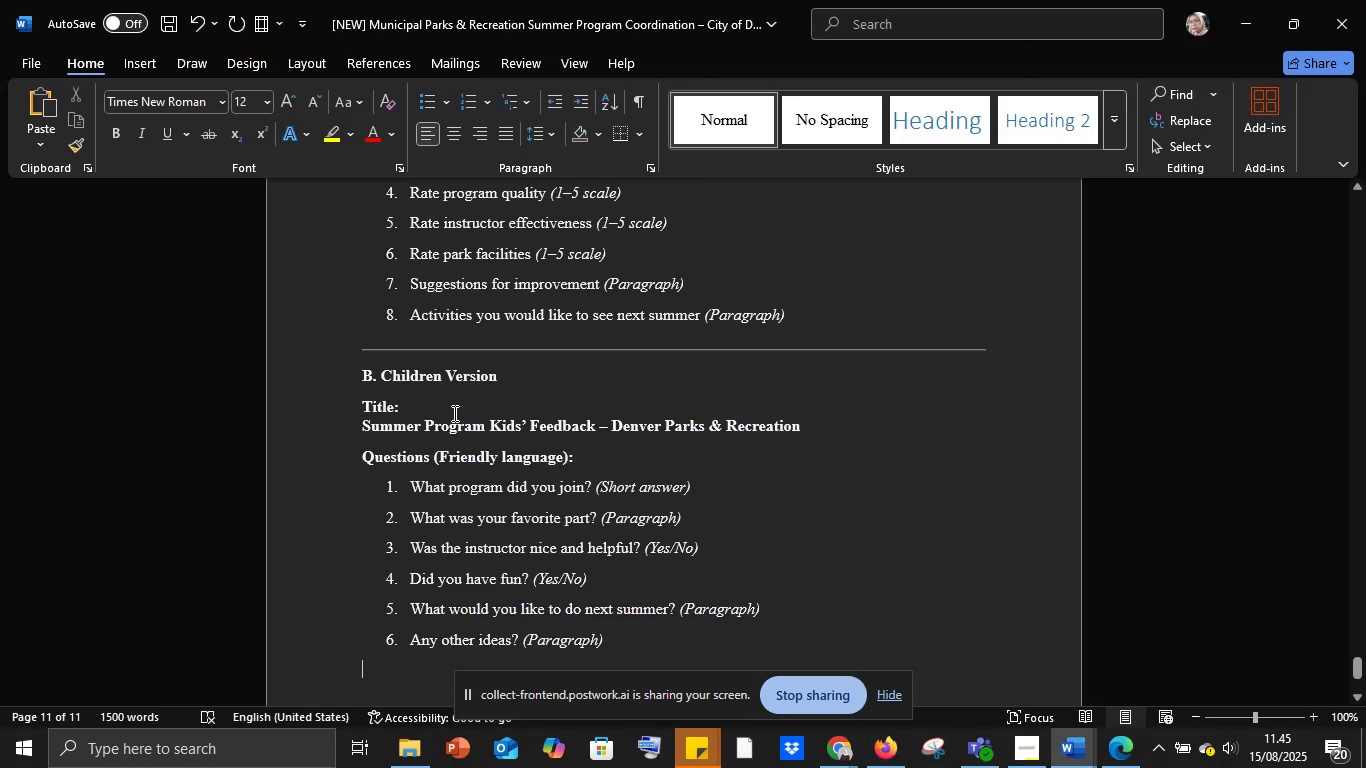 
scroll: coordinate [446, 412], scroll_direction: up, amount: 97.0
 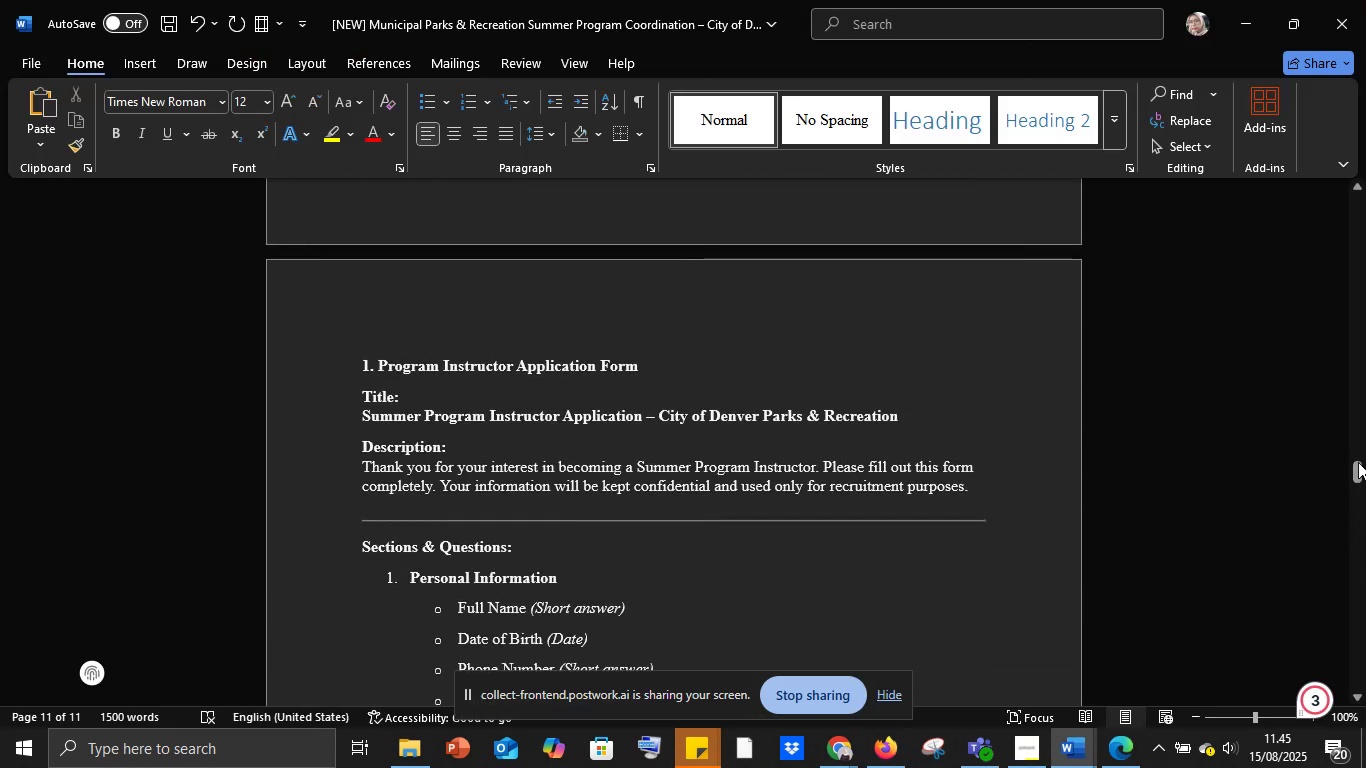 
left_click_drag(start_coordinate=[1358, 472], to_coordinate=[1272, 150])
 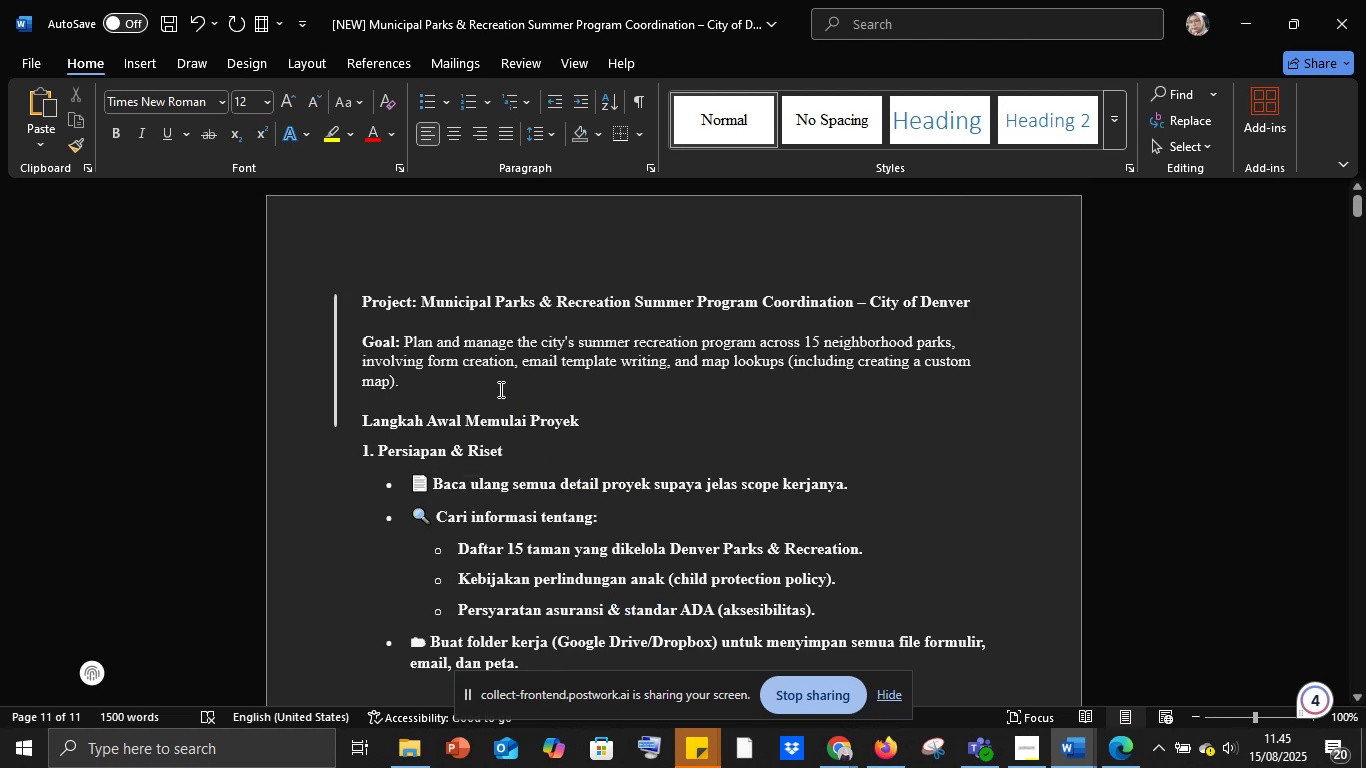 
left_click([482, 388])
 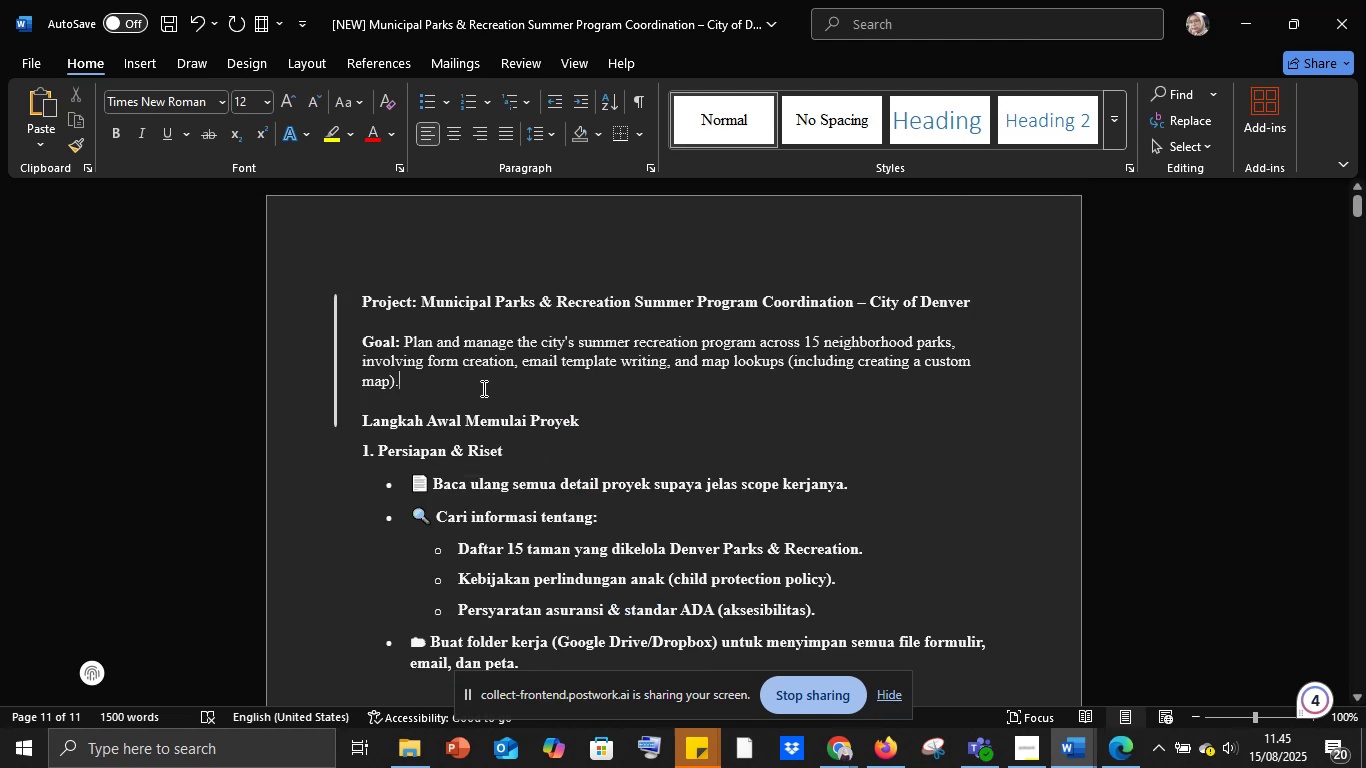 
scroll: coordinate [517, 428], scroll_direction: down, amount: 9.0
 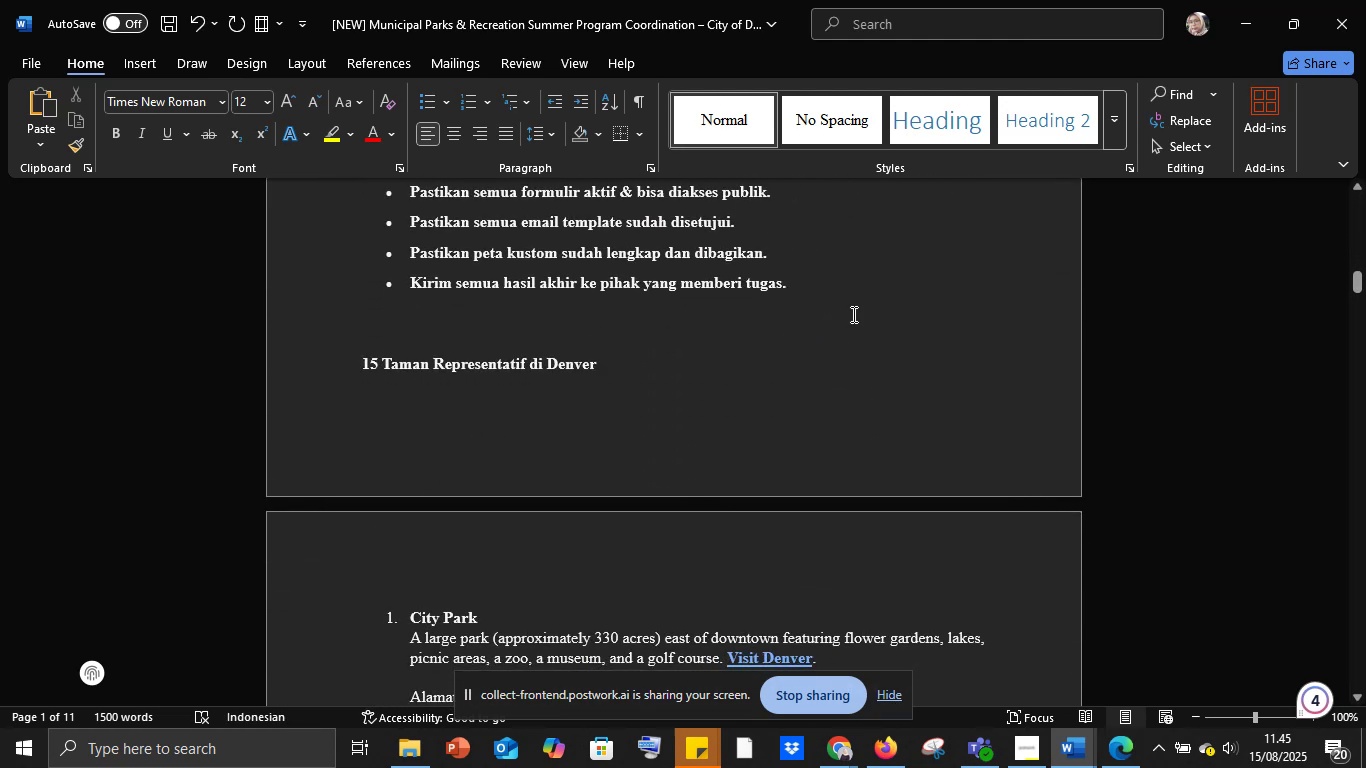 
left_click([828, 282])
 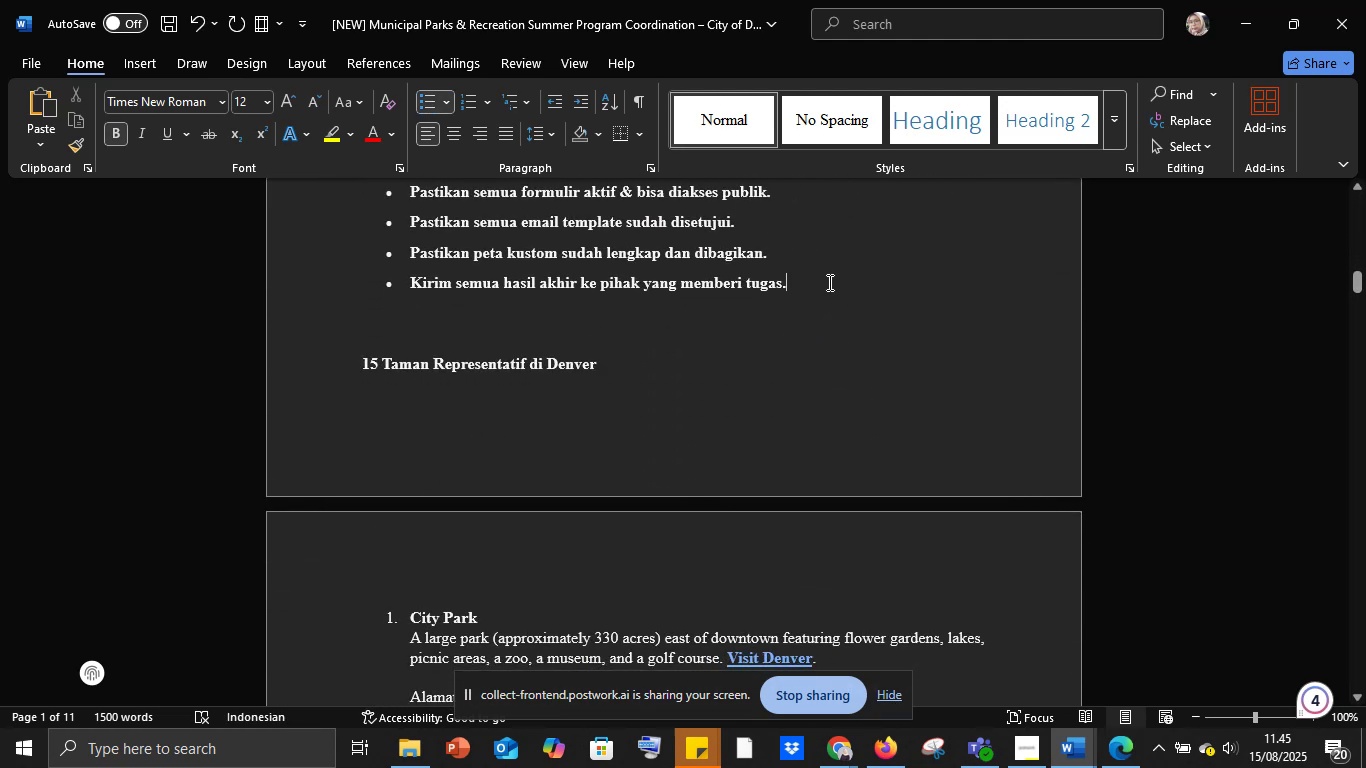 
key(Shift+Enter)
 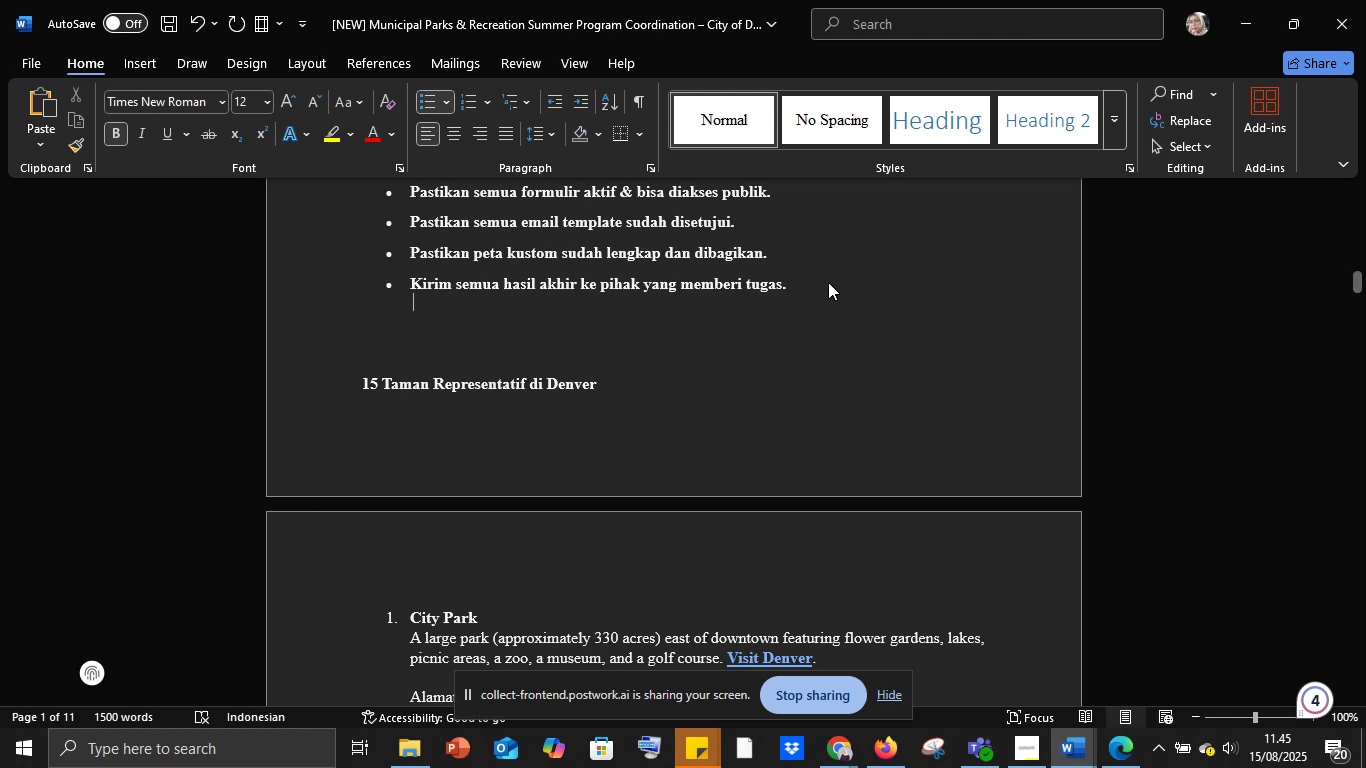 
key(Shift+Enter)
 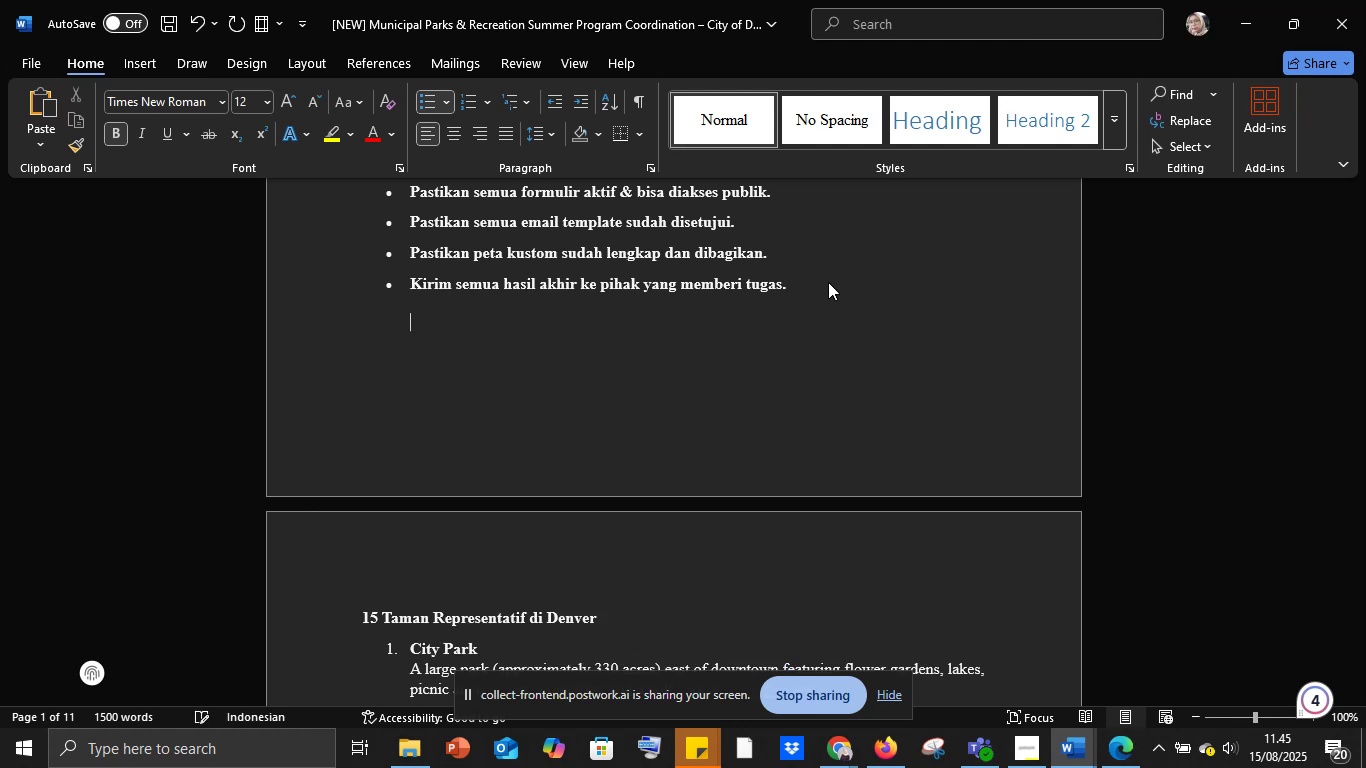 
key(Shift+Enter)
 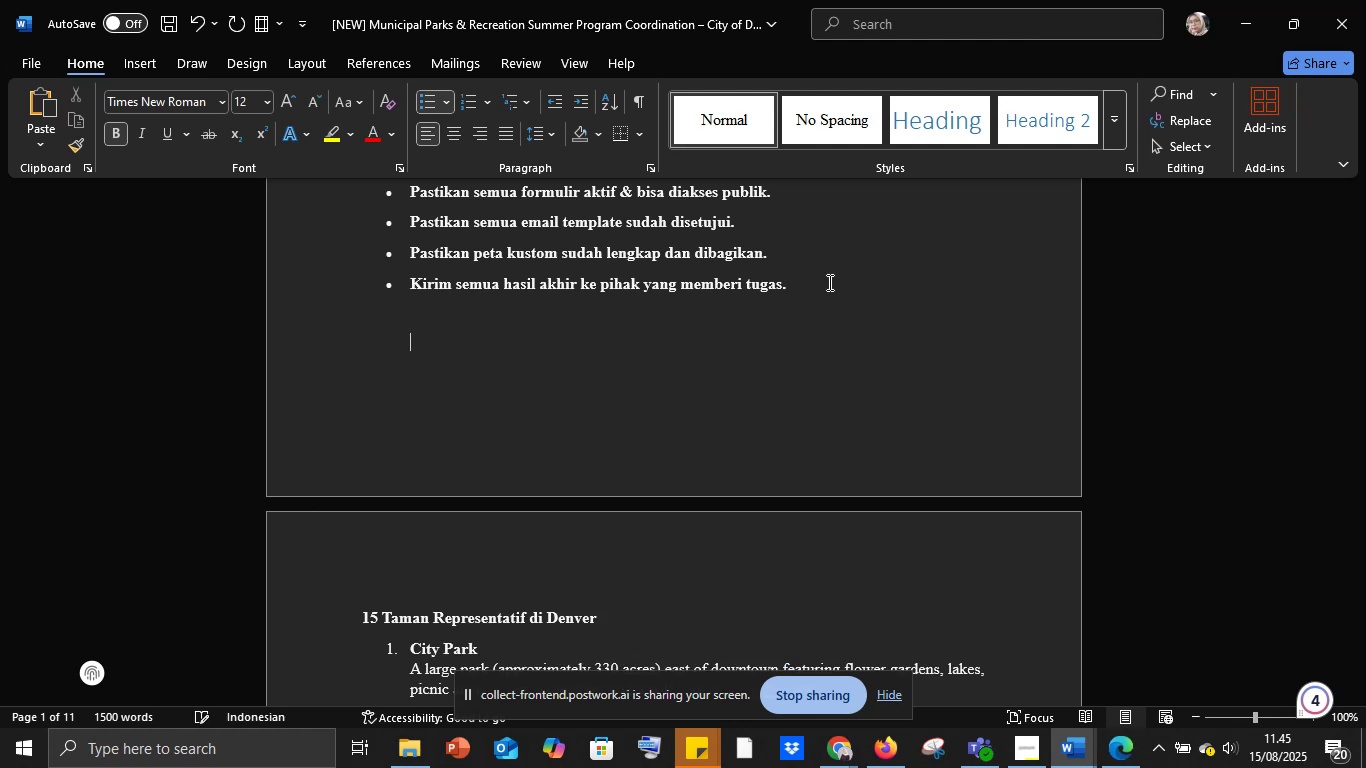 
key(Backspace)
 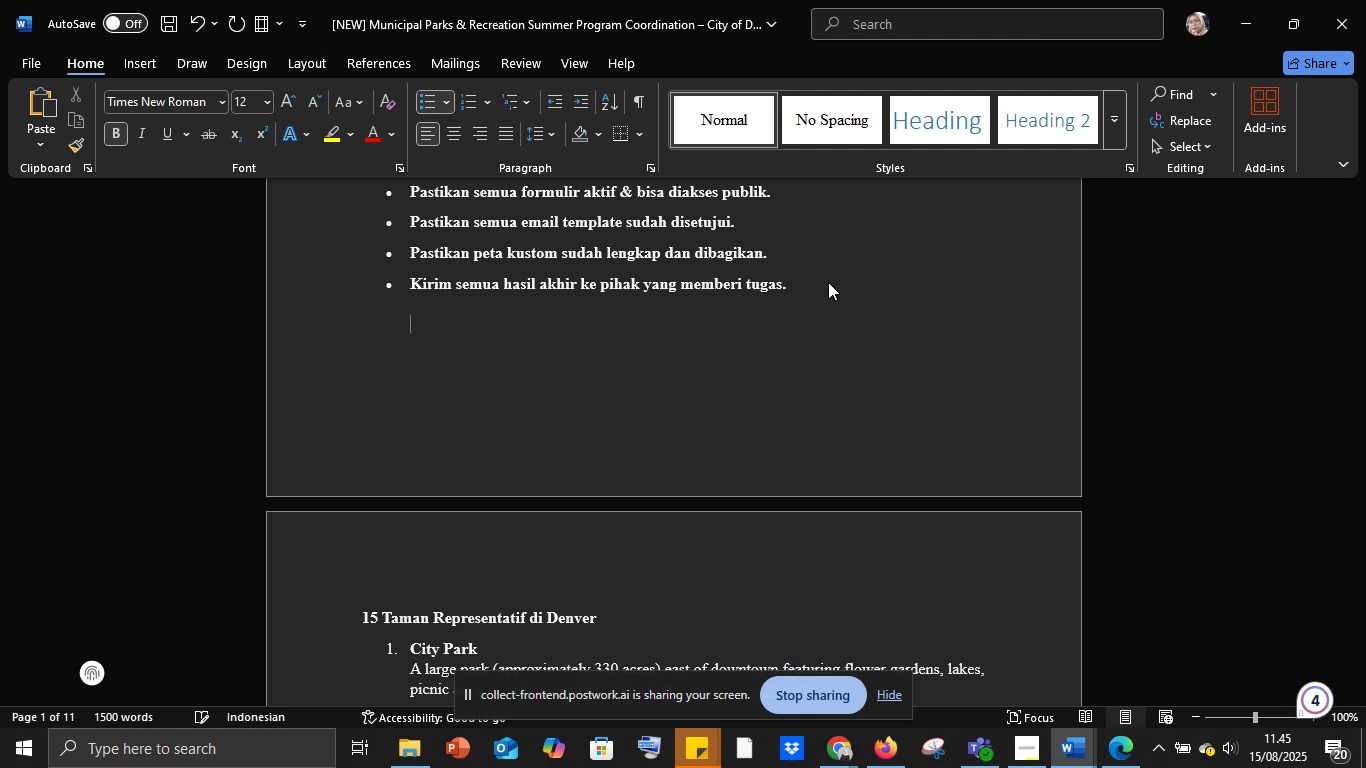 
key(Backspace)
 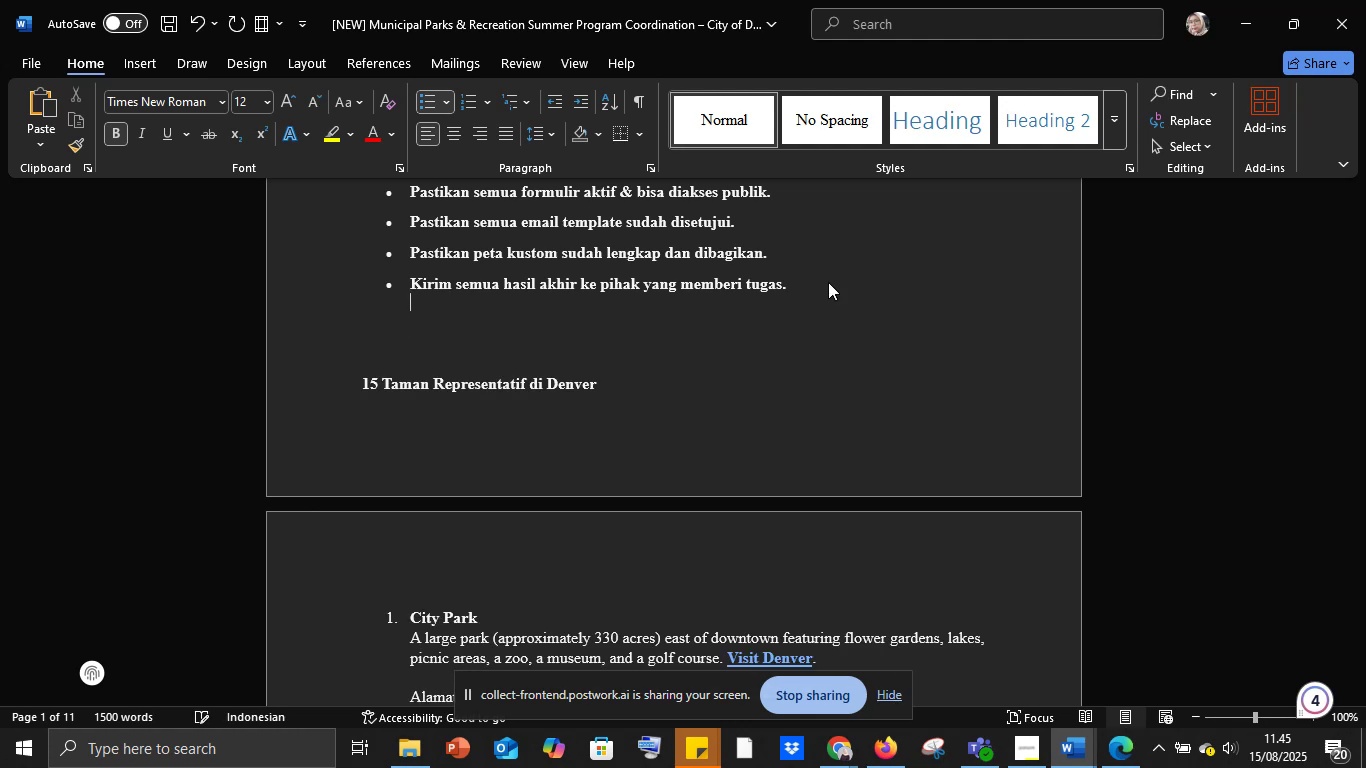 
key(Enter)
 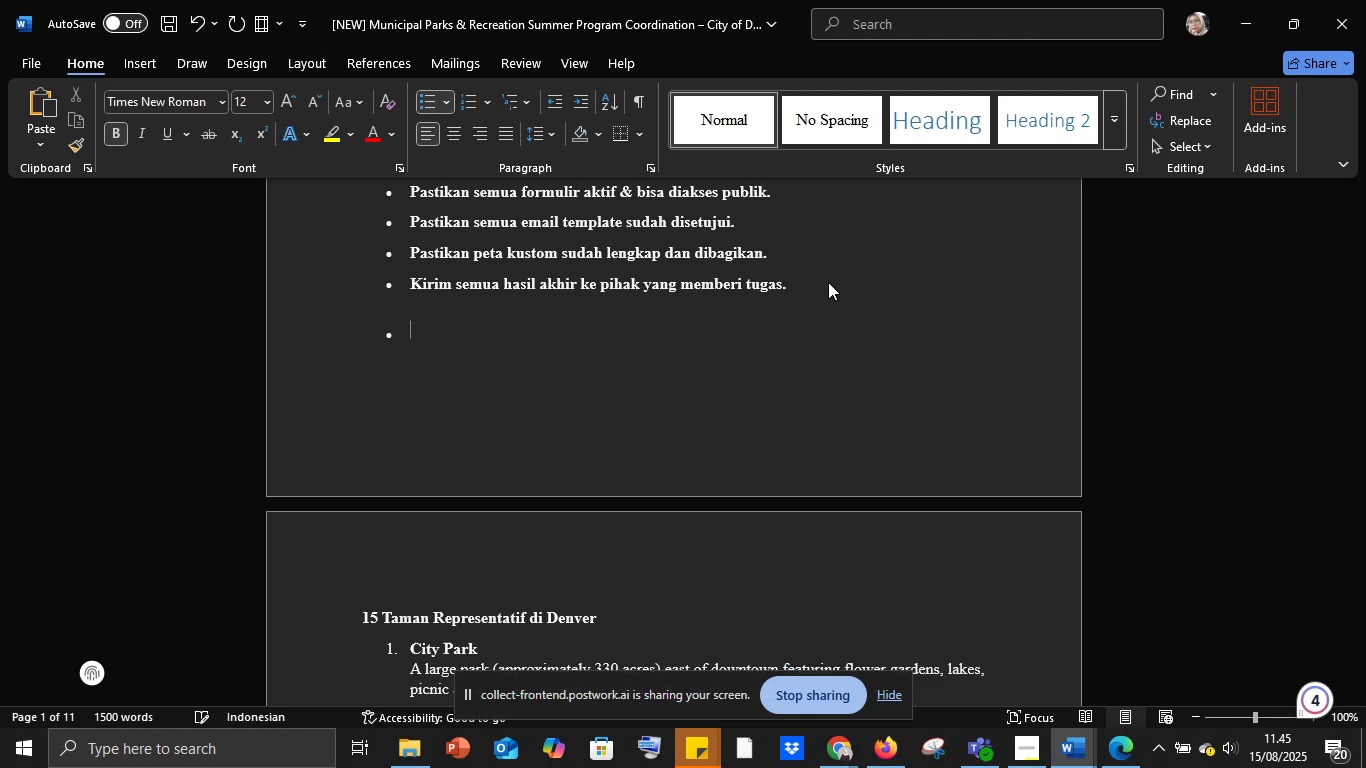 
key(Enter)
 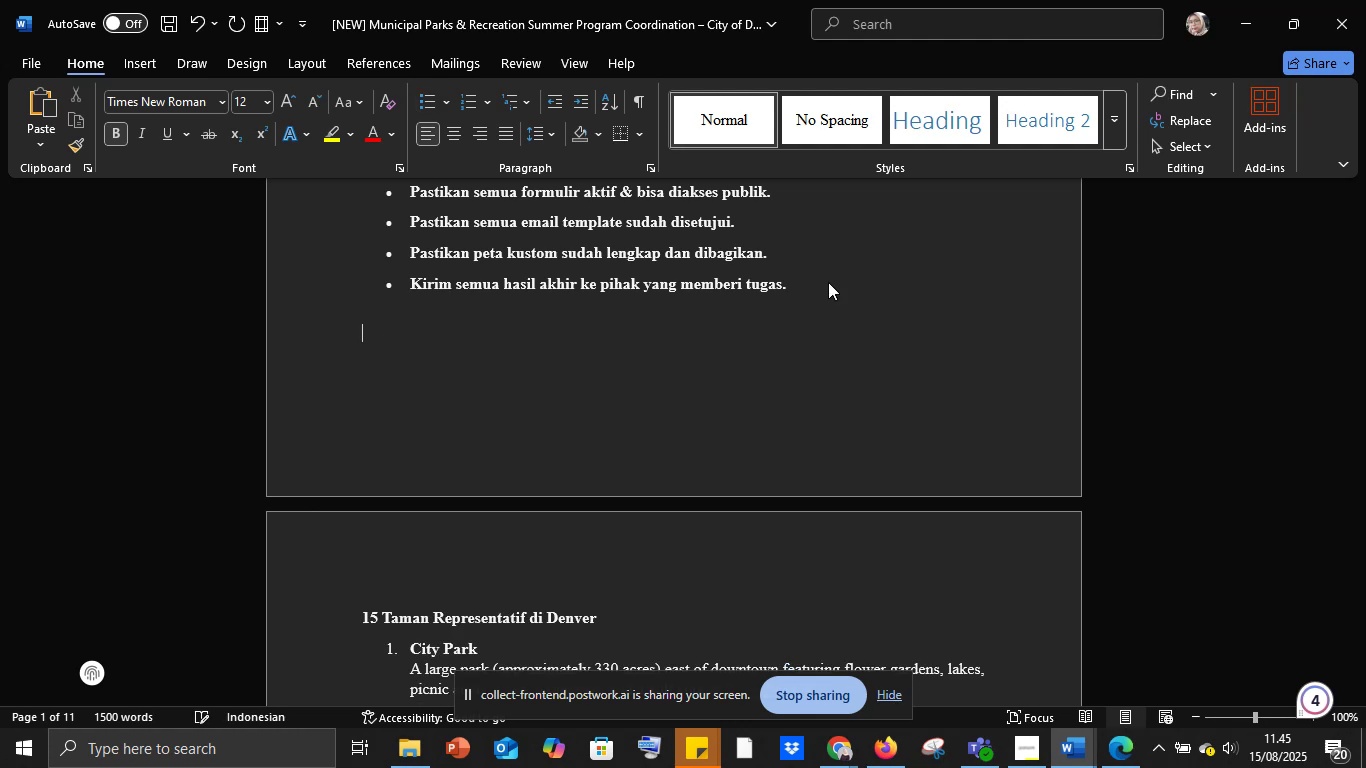 
key(Enter)
 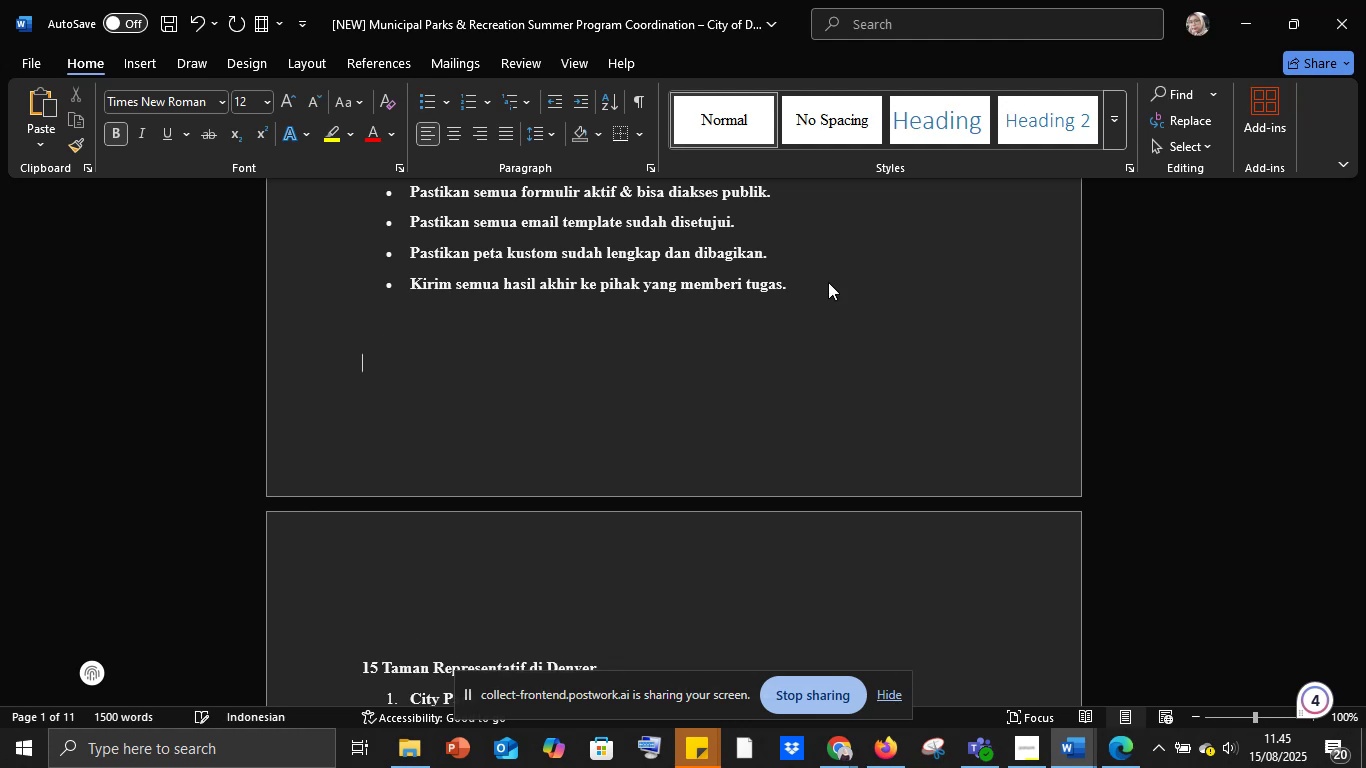 
key(Control+V)
 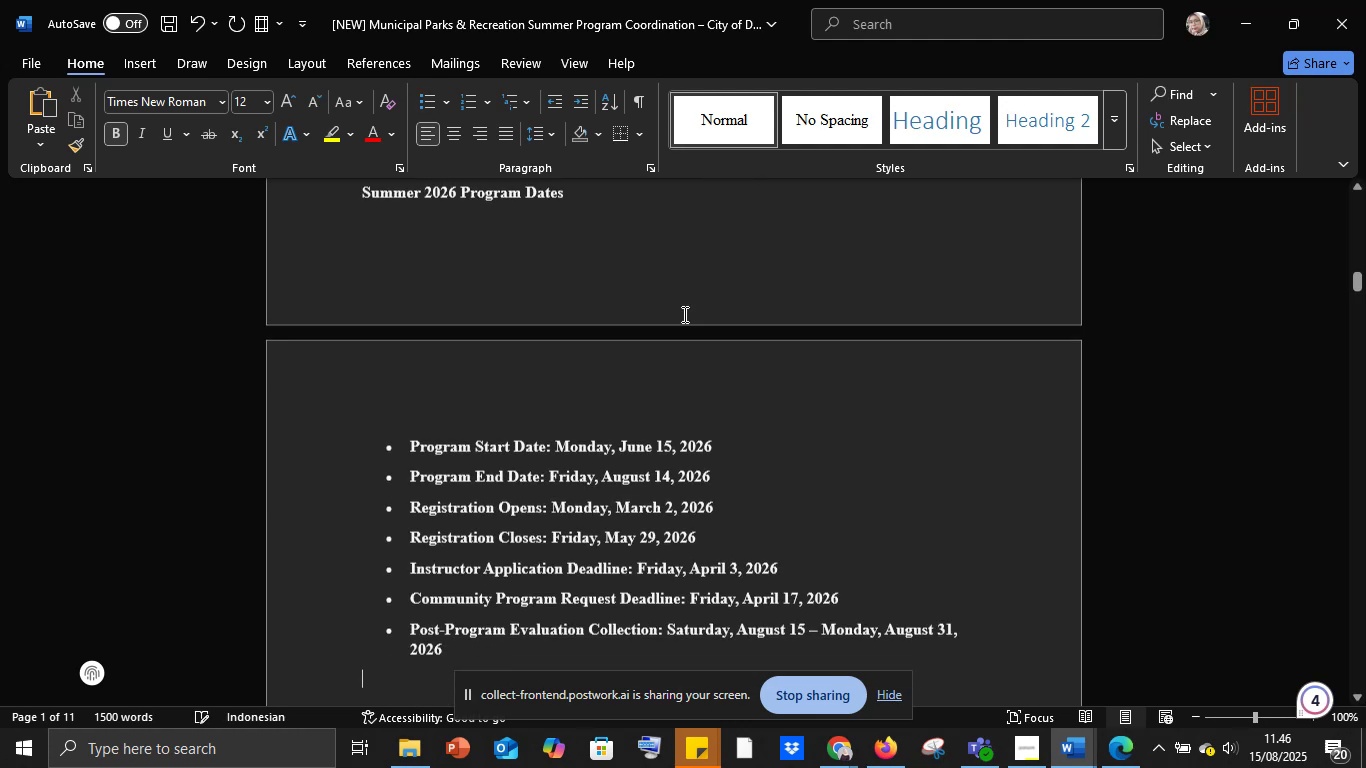 
scroll: coordinate [635, 331], scroll_direction: up, amount: 2.0
 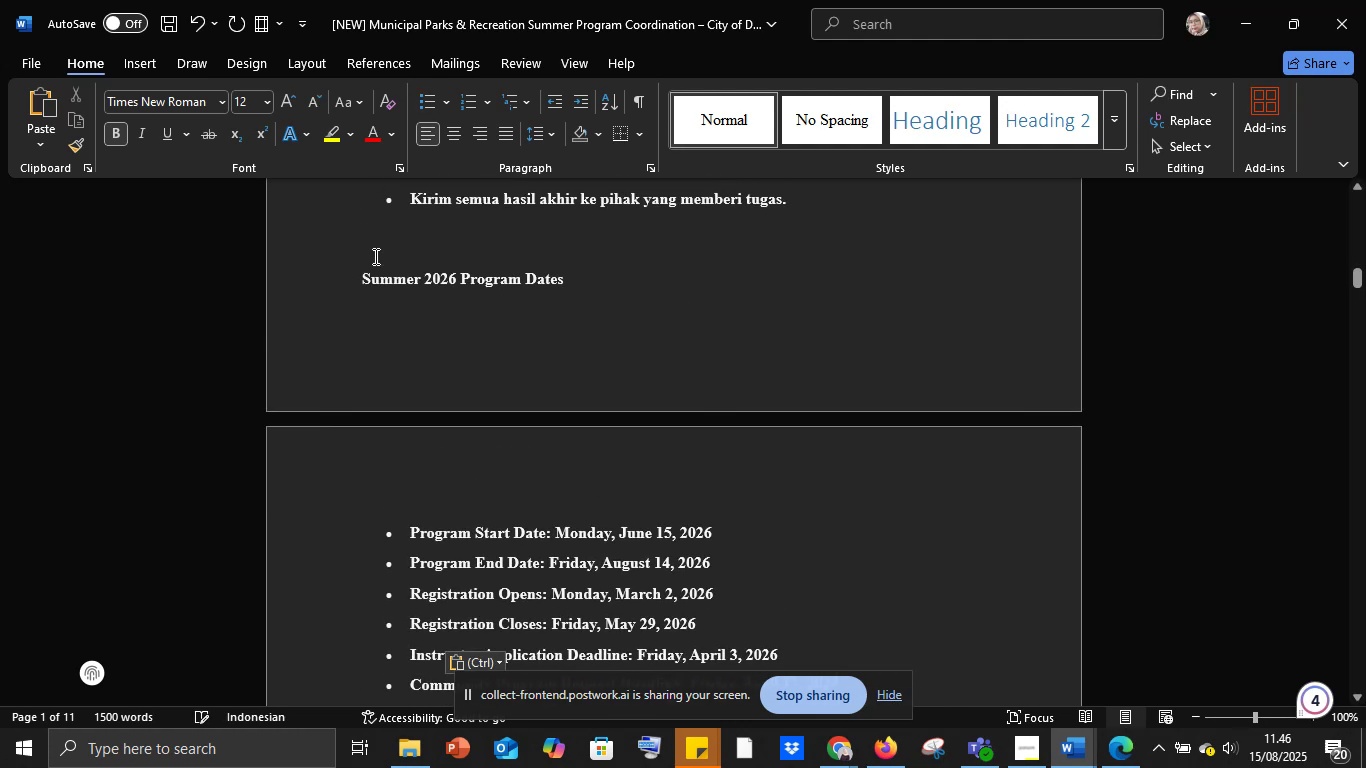 
left_click([369, 240])
 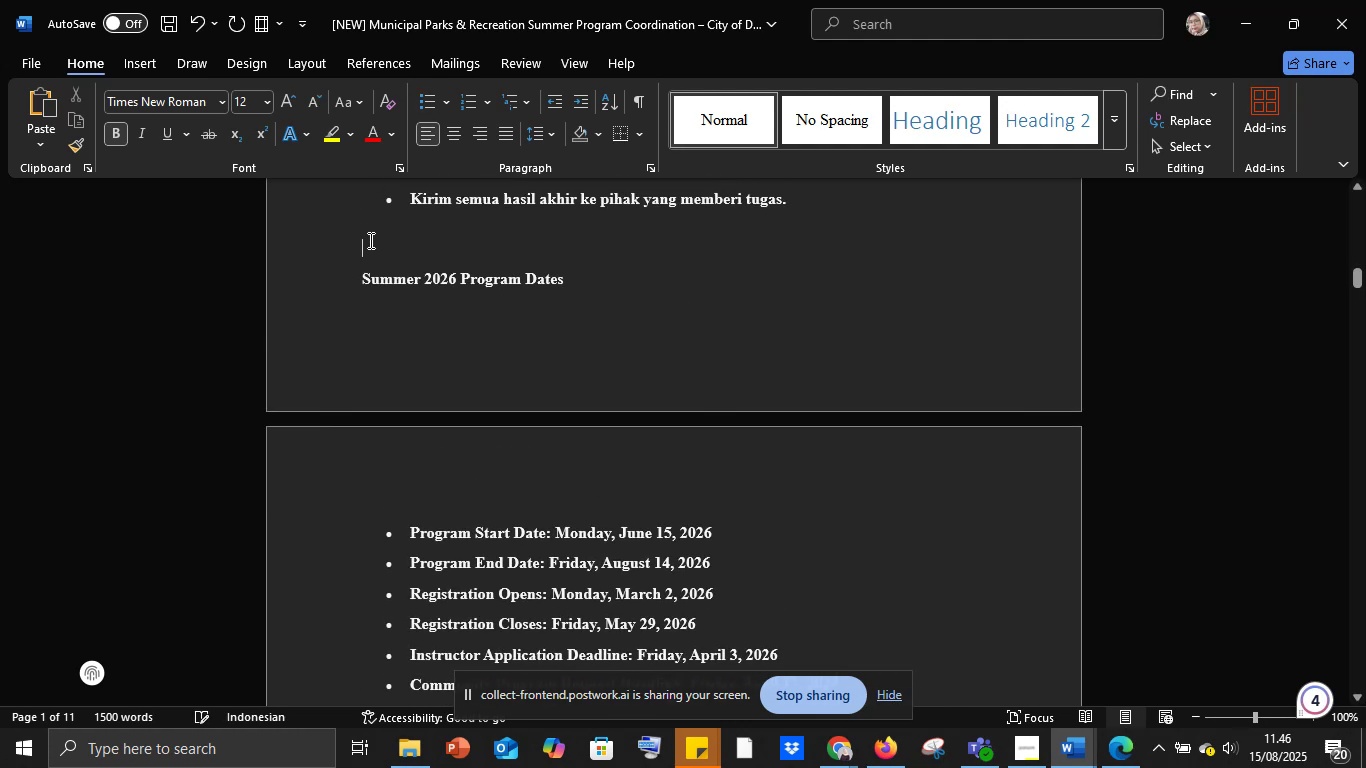 
key(Enter)
 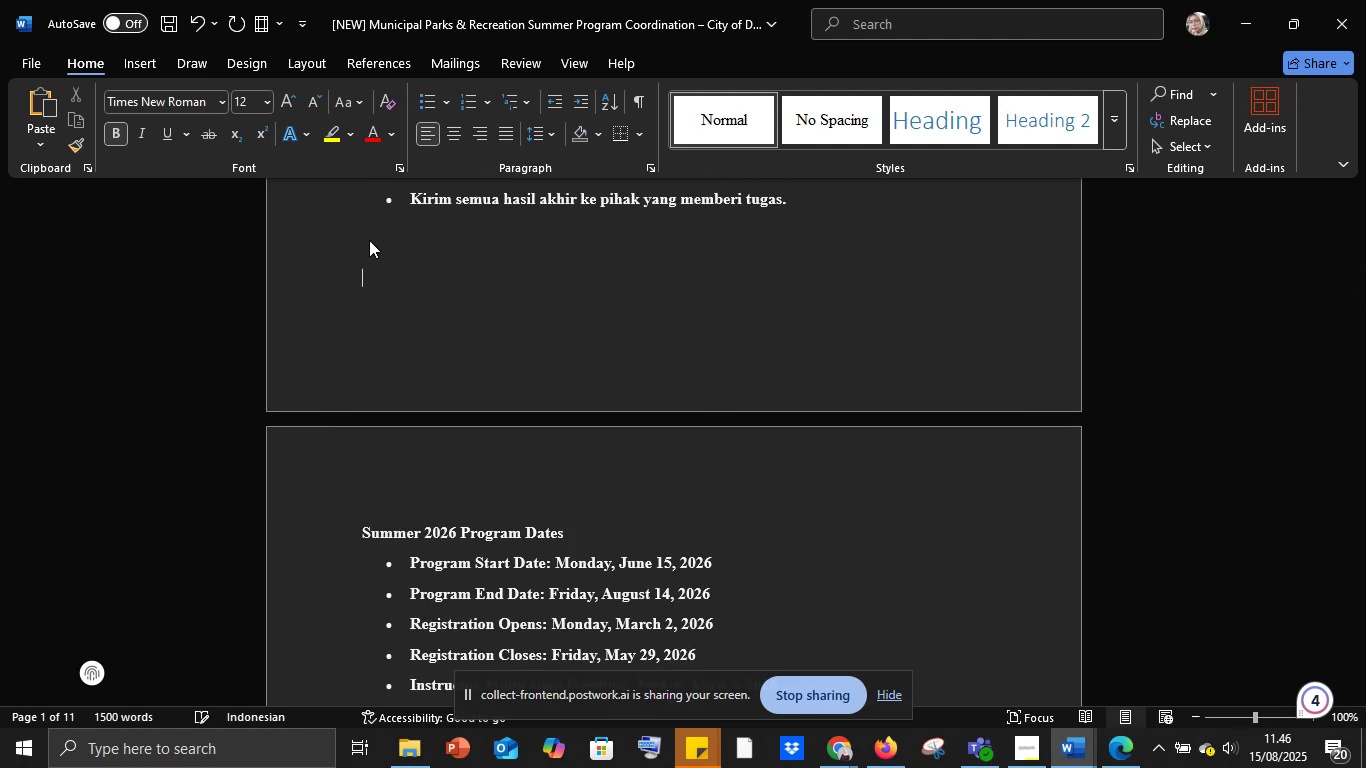 
scroll: coordinate [633, 419], scroll_direction: up, amount: 18.0
 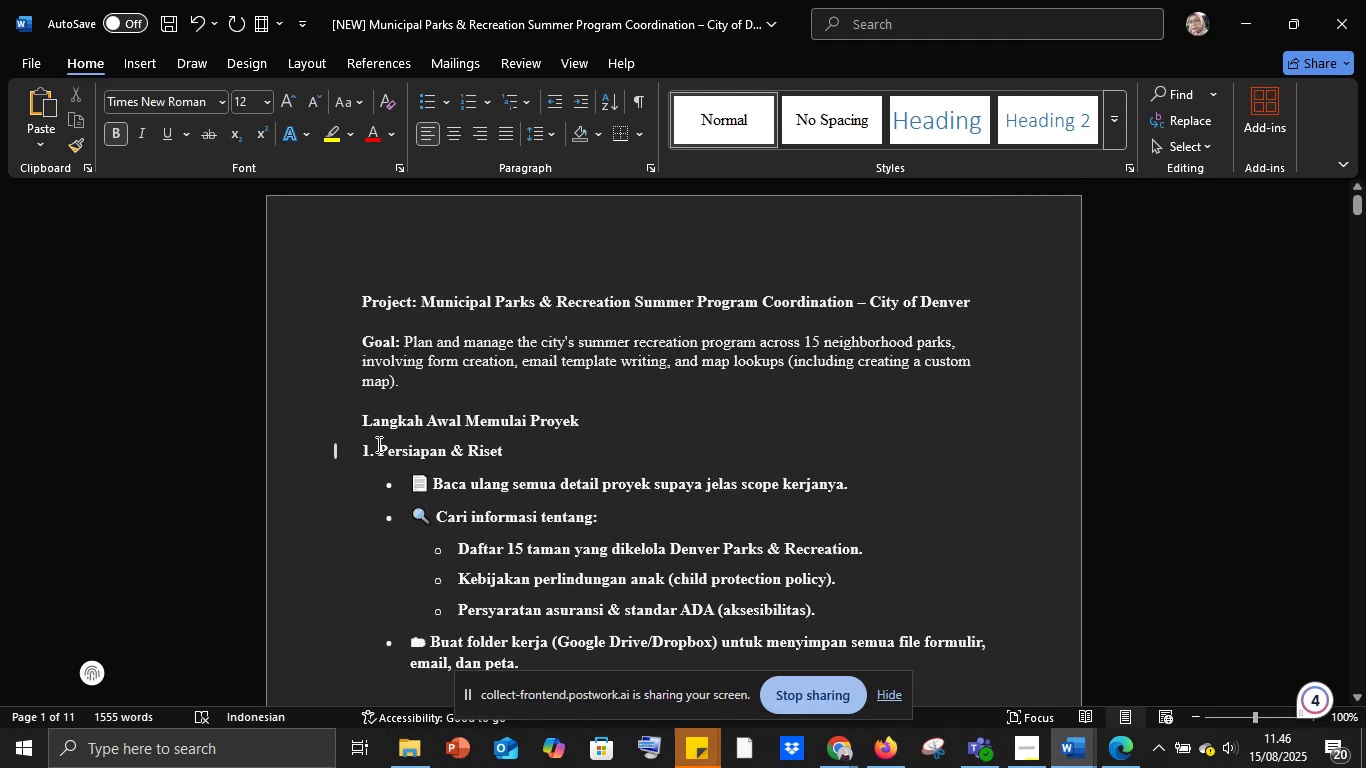 
left_click_drag(start_coordinate=[381, 452], to_coordinate=[534, 454])
 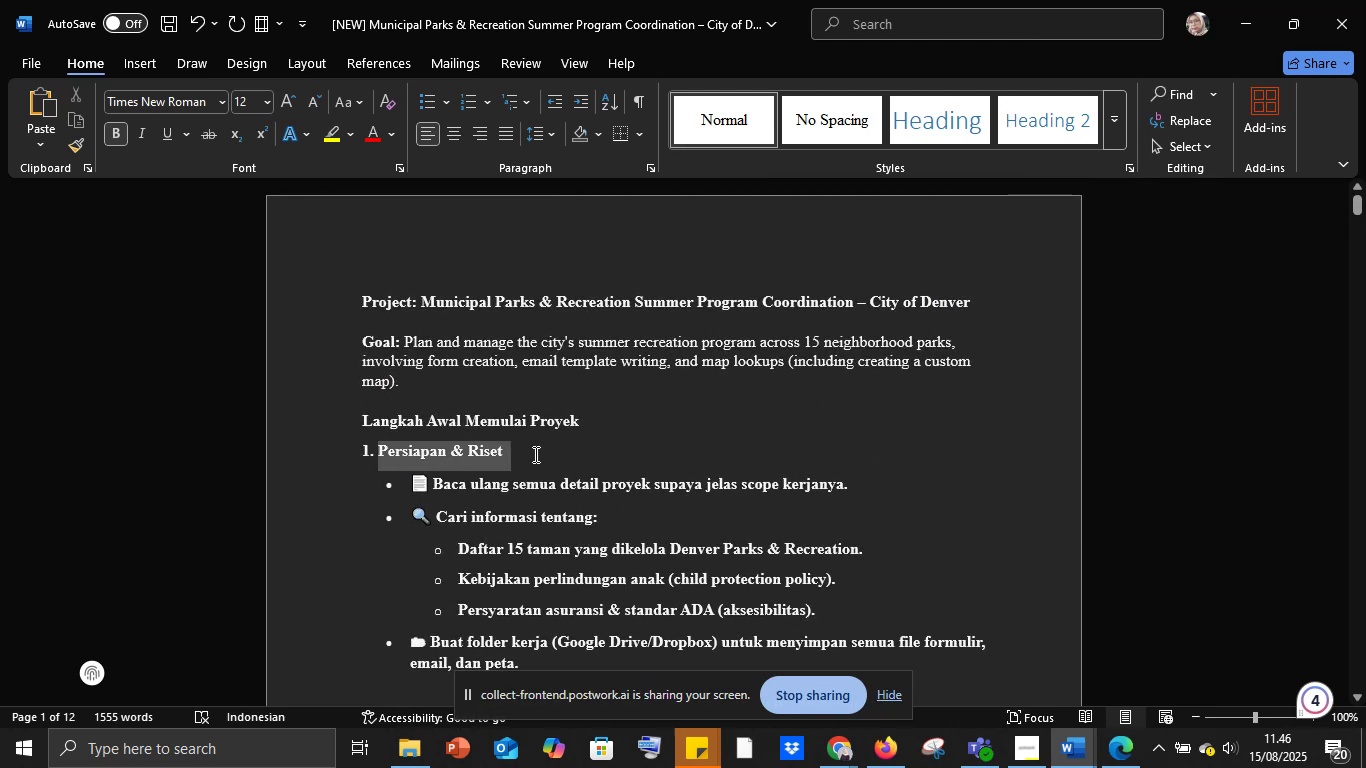 
key(Control+C)
 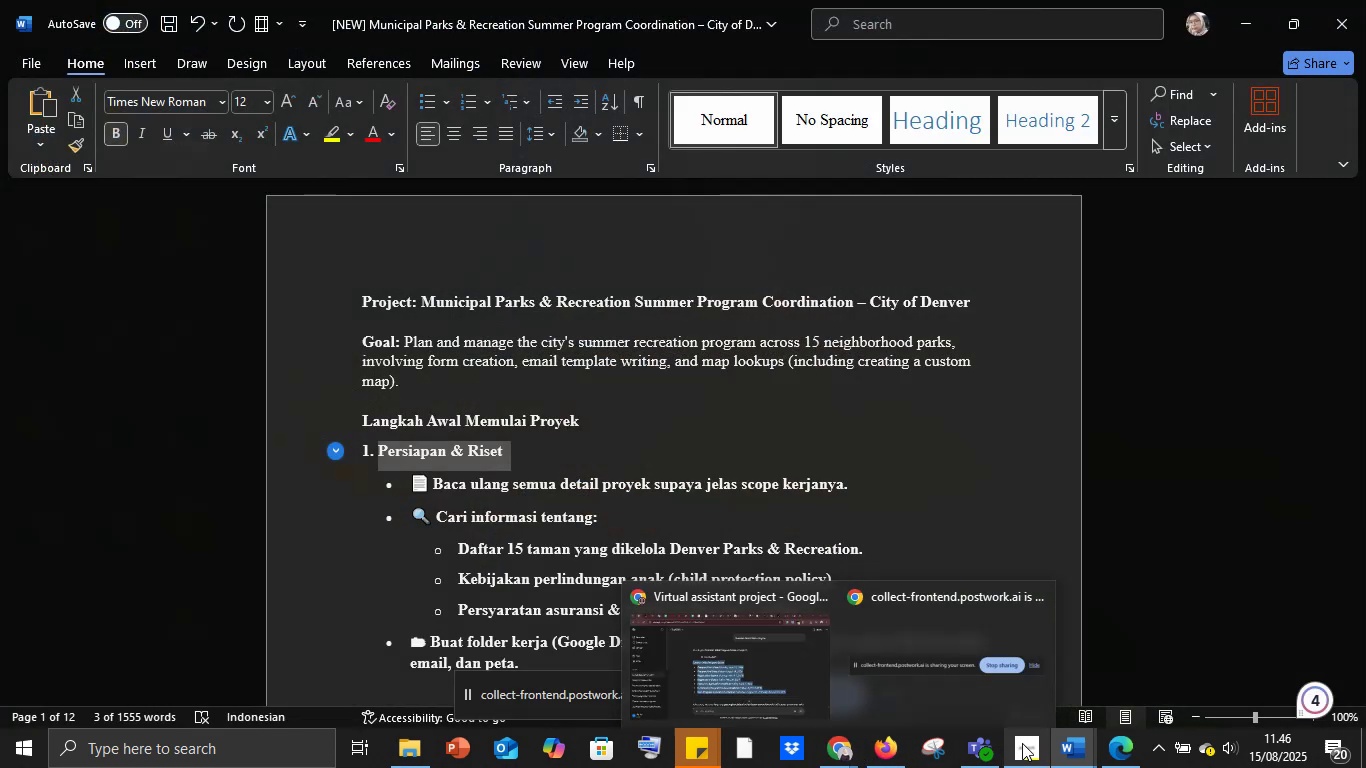 
left_click([784, 660])
 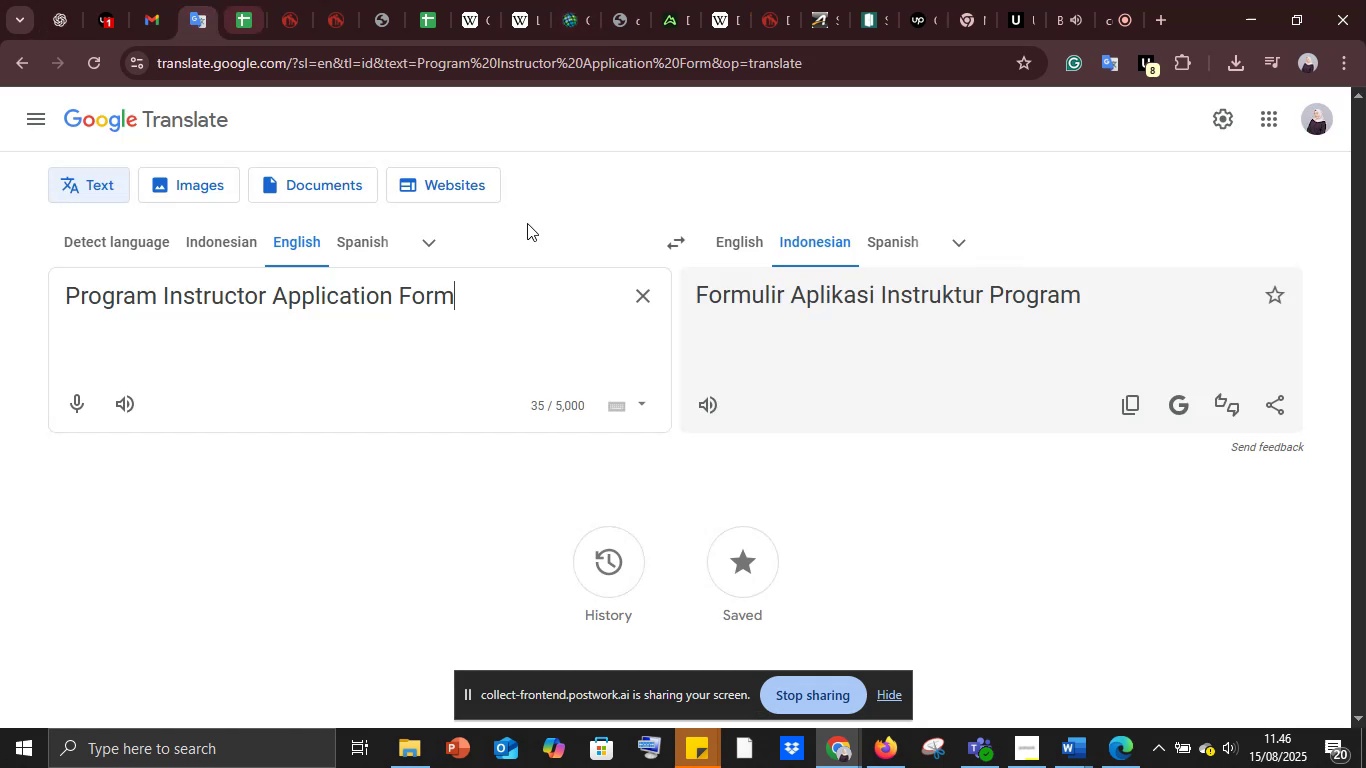 
key(Control+V)
 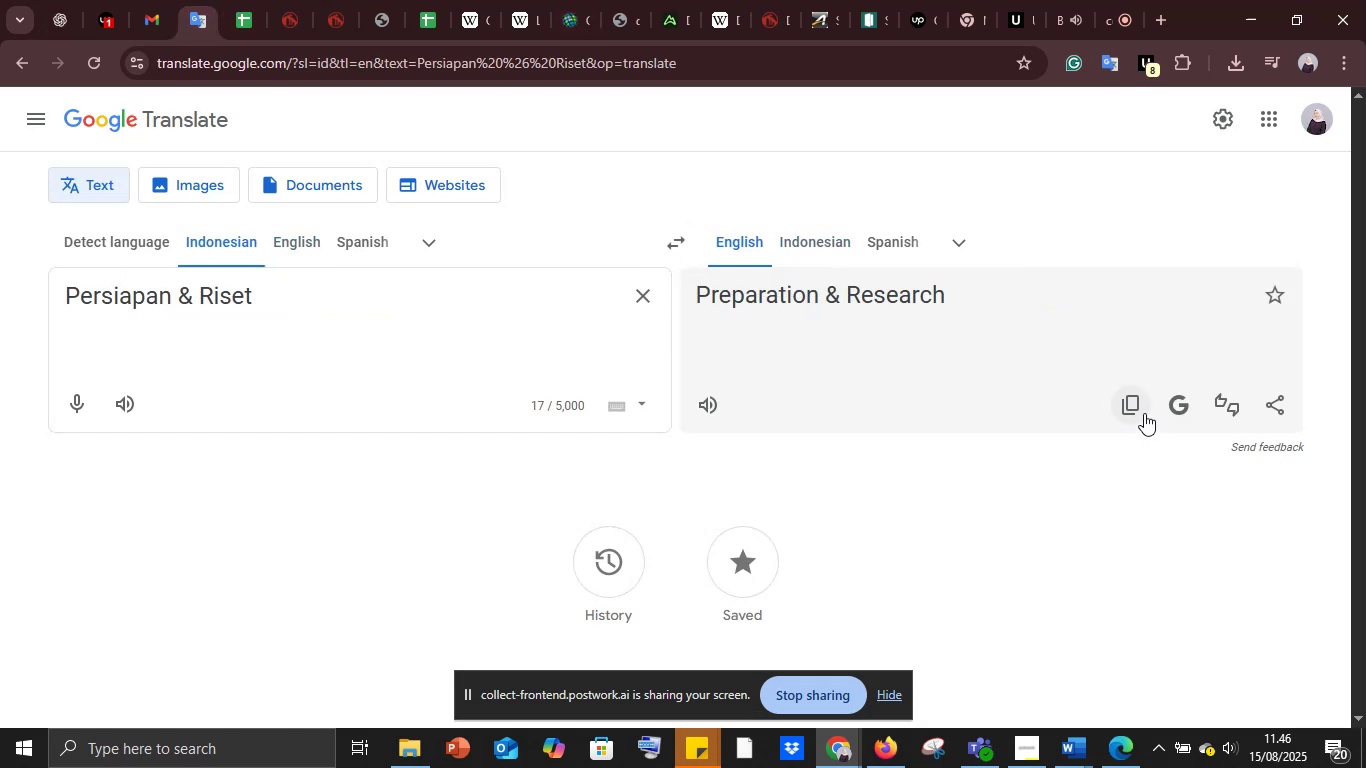 
wait(8.89)
 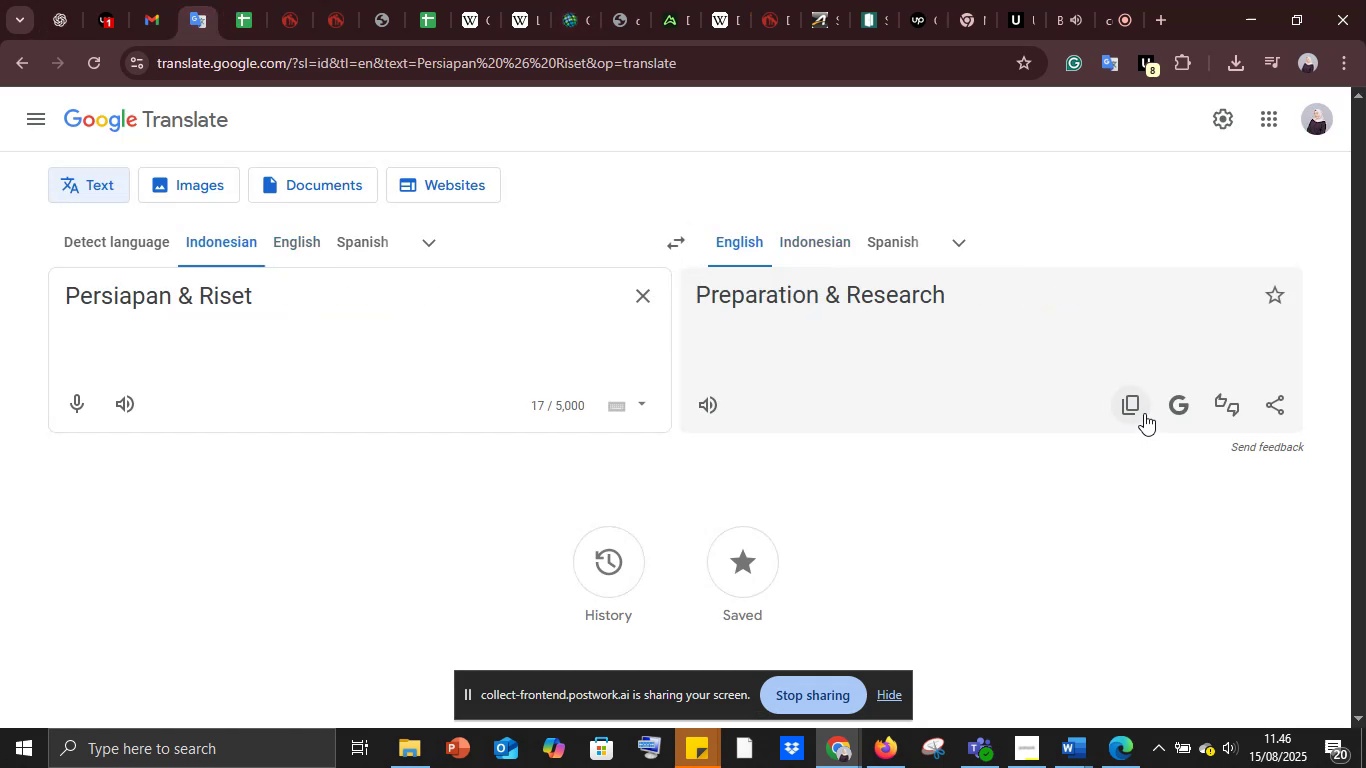 
left_click([1134, 685])
 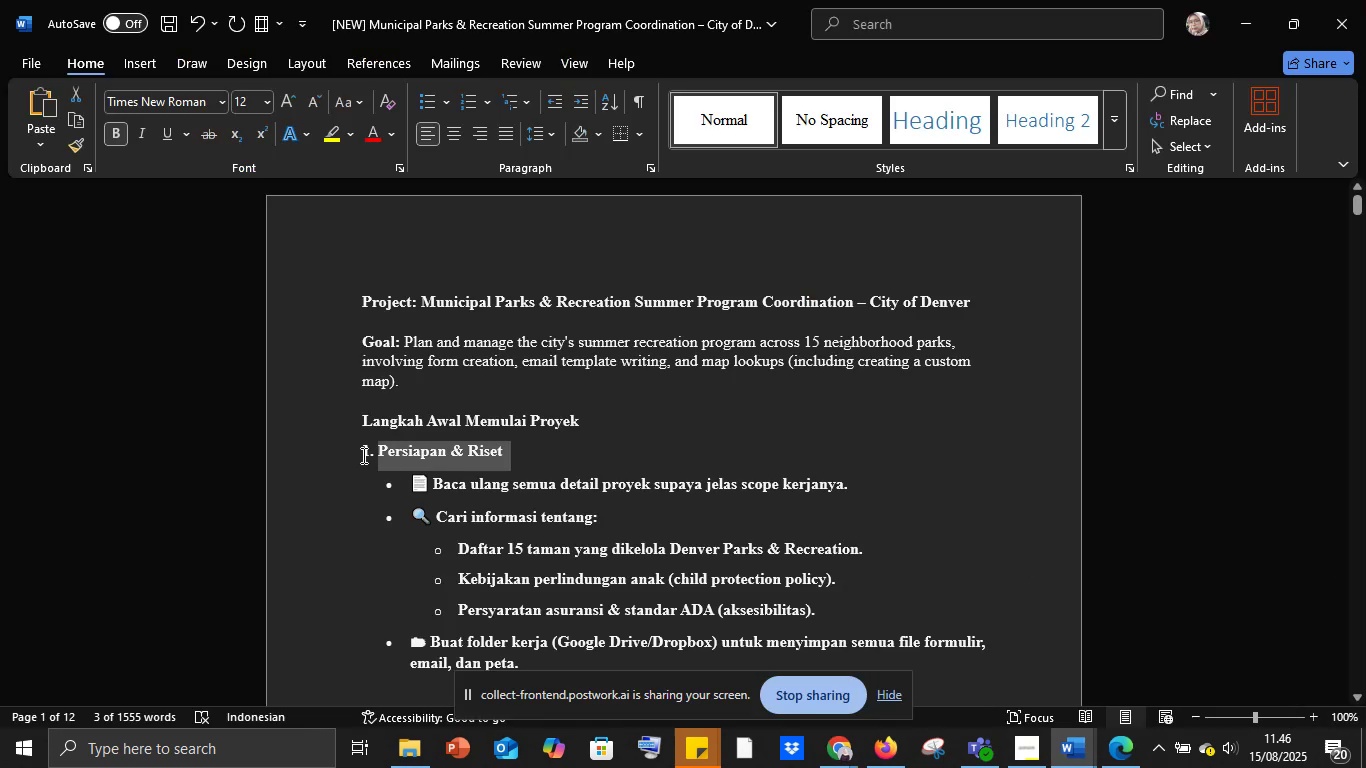 
scroll: coordinate [390, 483], scroll_direction: down, amount: 37.0
 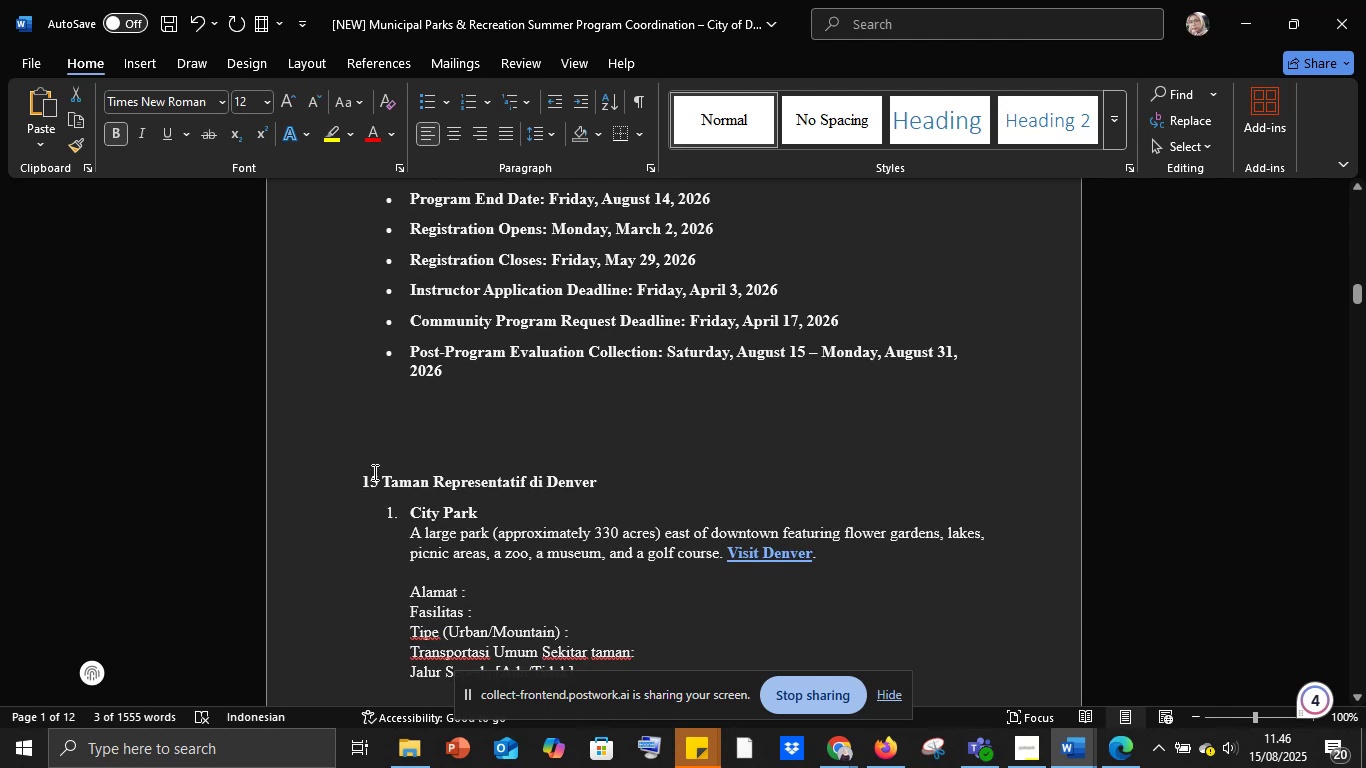 
left_click([365, 453])
 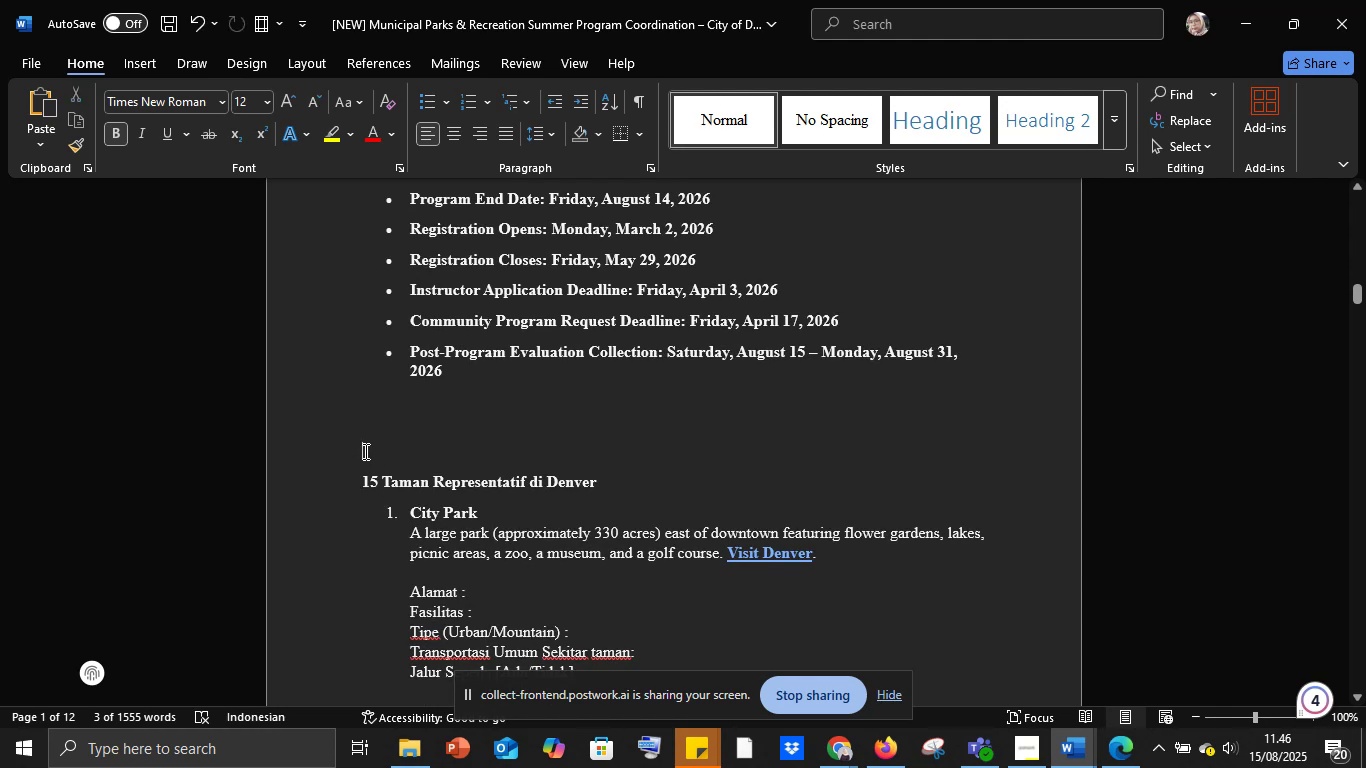 
key(Control+V)
 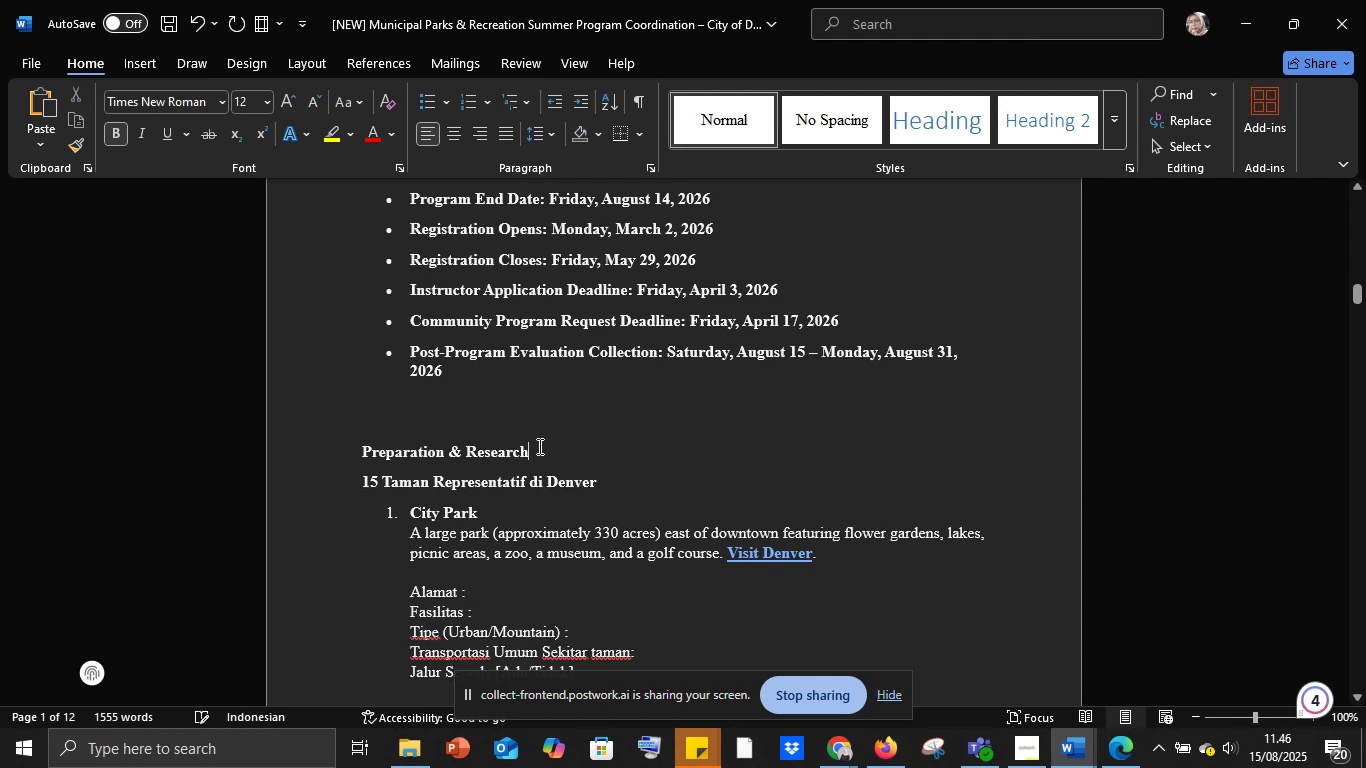 
left_click_drag(start_coordinate=[543, 454], to_coordinate=[297, 427])
 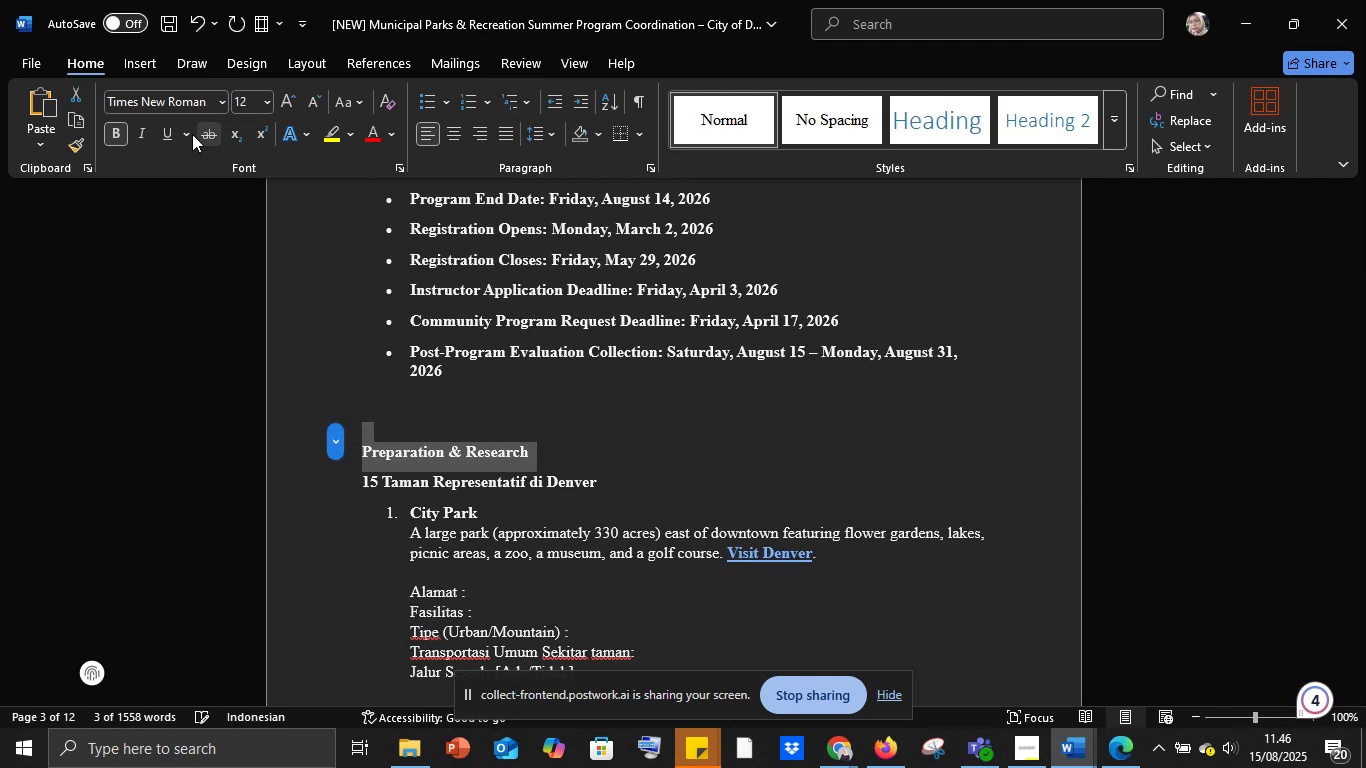 
left_click([185, 131])
 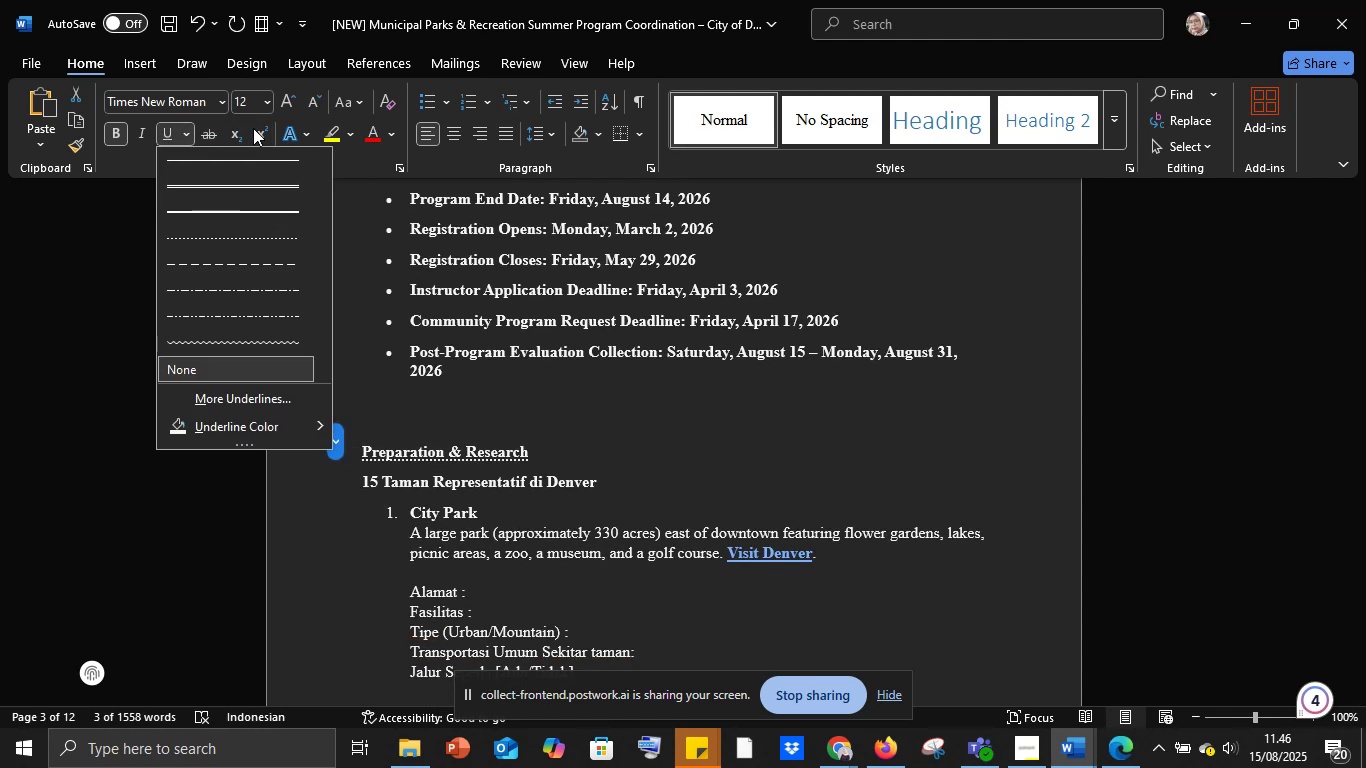 
left_click([226, 125])
 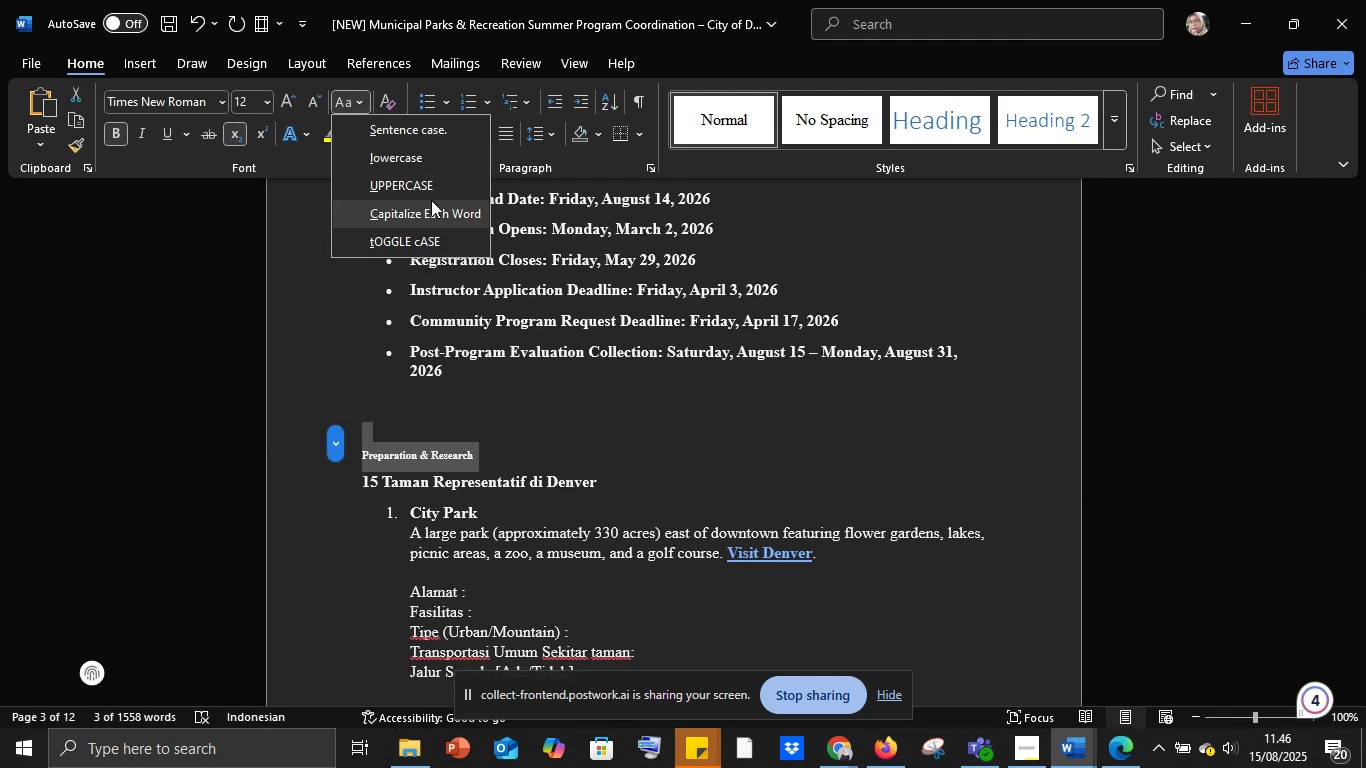 
left_click([423, 191])
 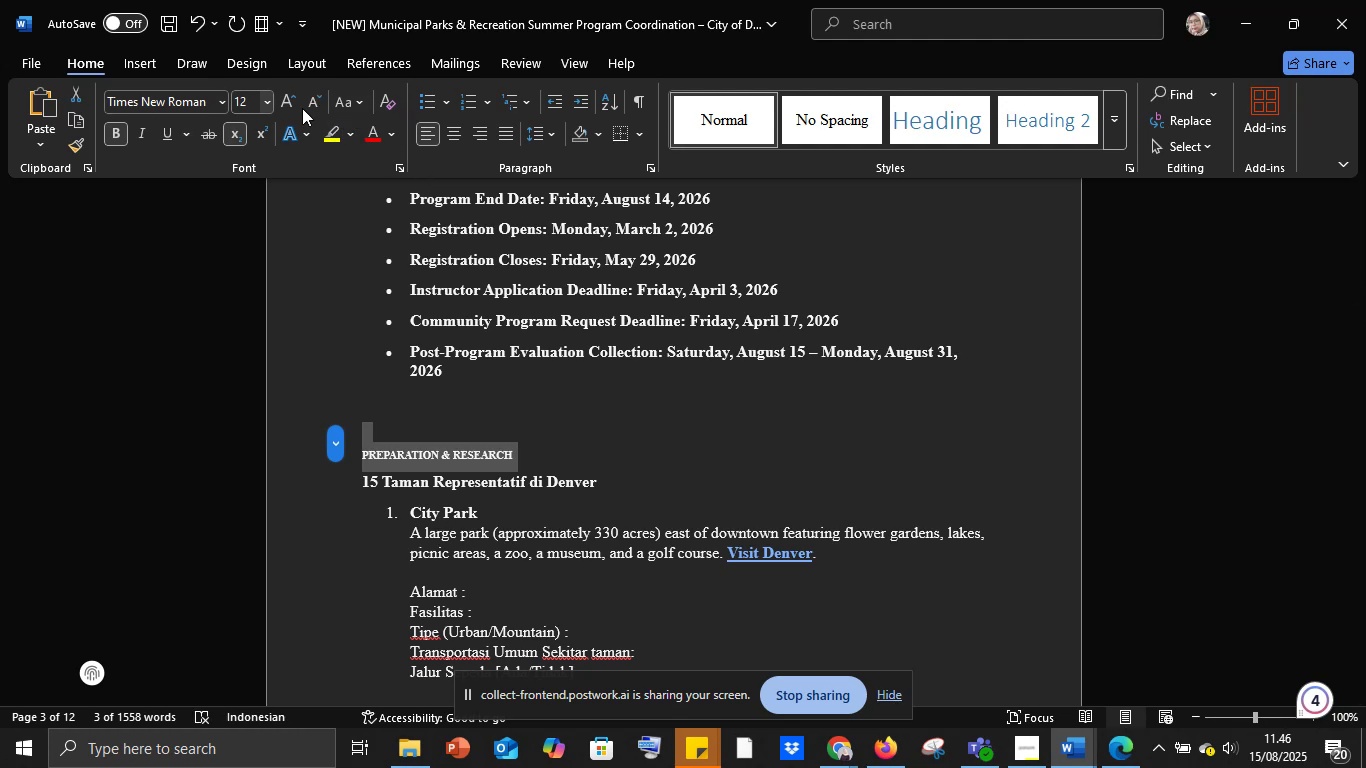 
double_click([287, 96])
 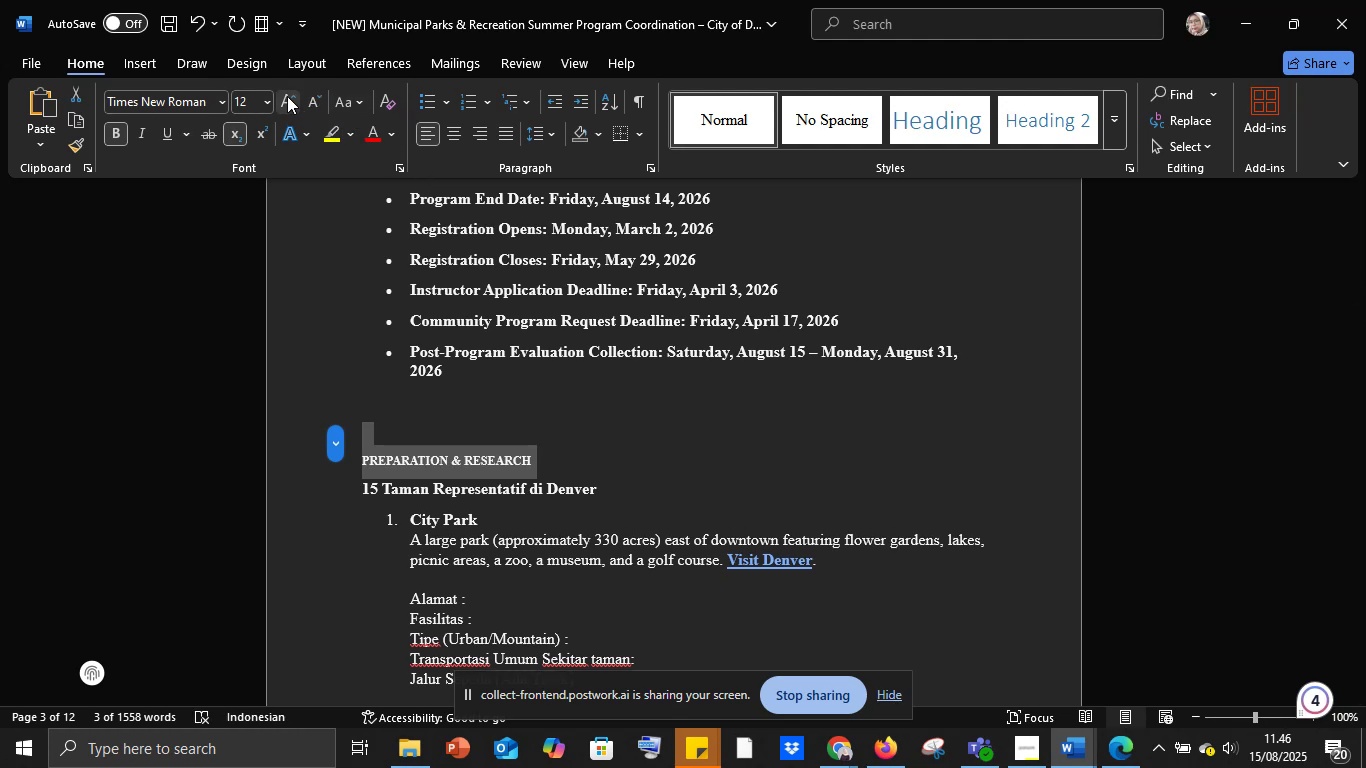 
triple_click([287, 96])
 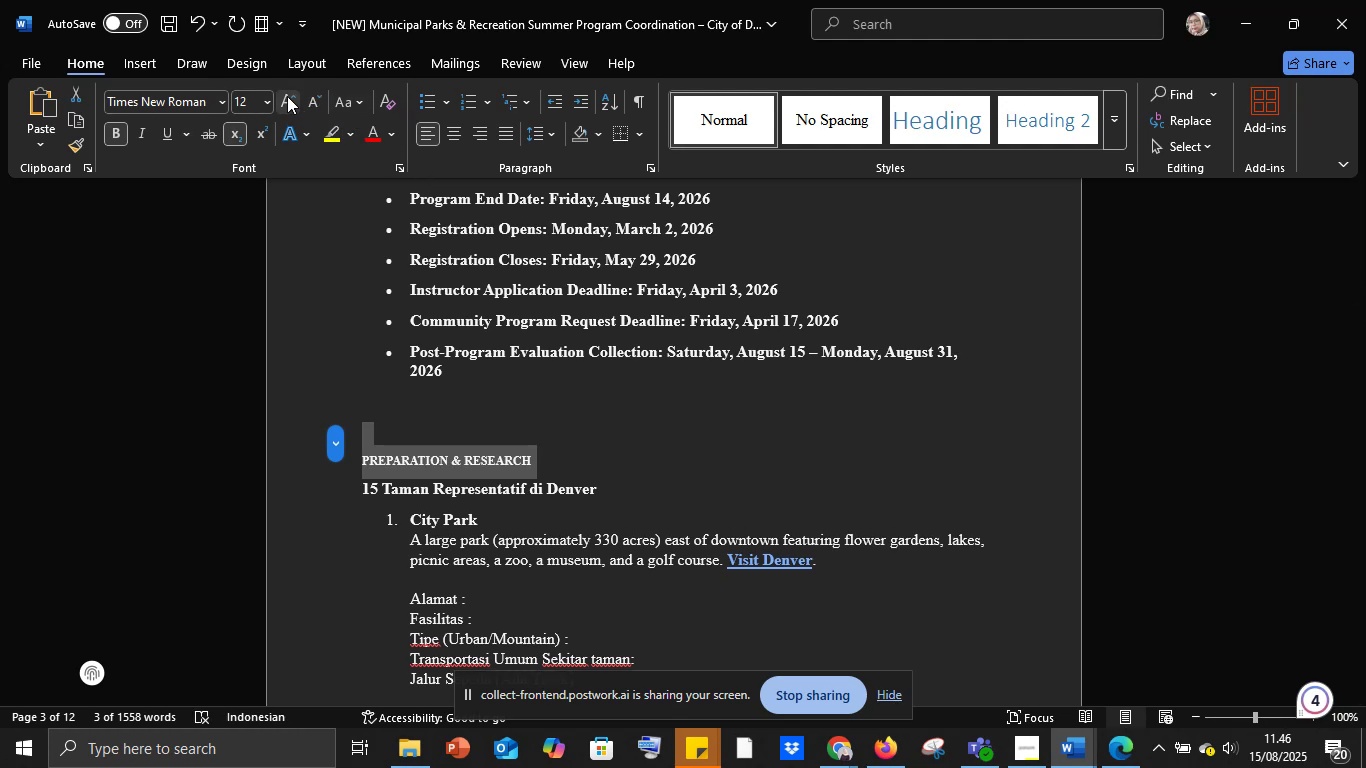 
triple_click([287, 96])
 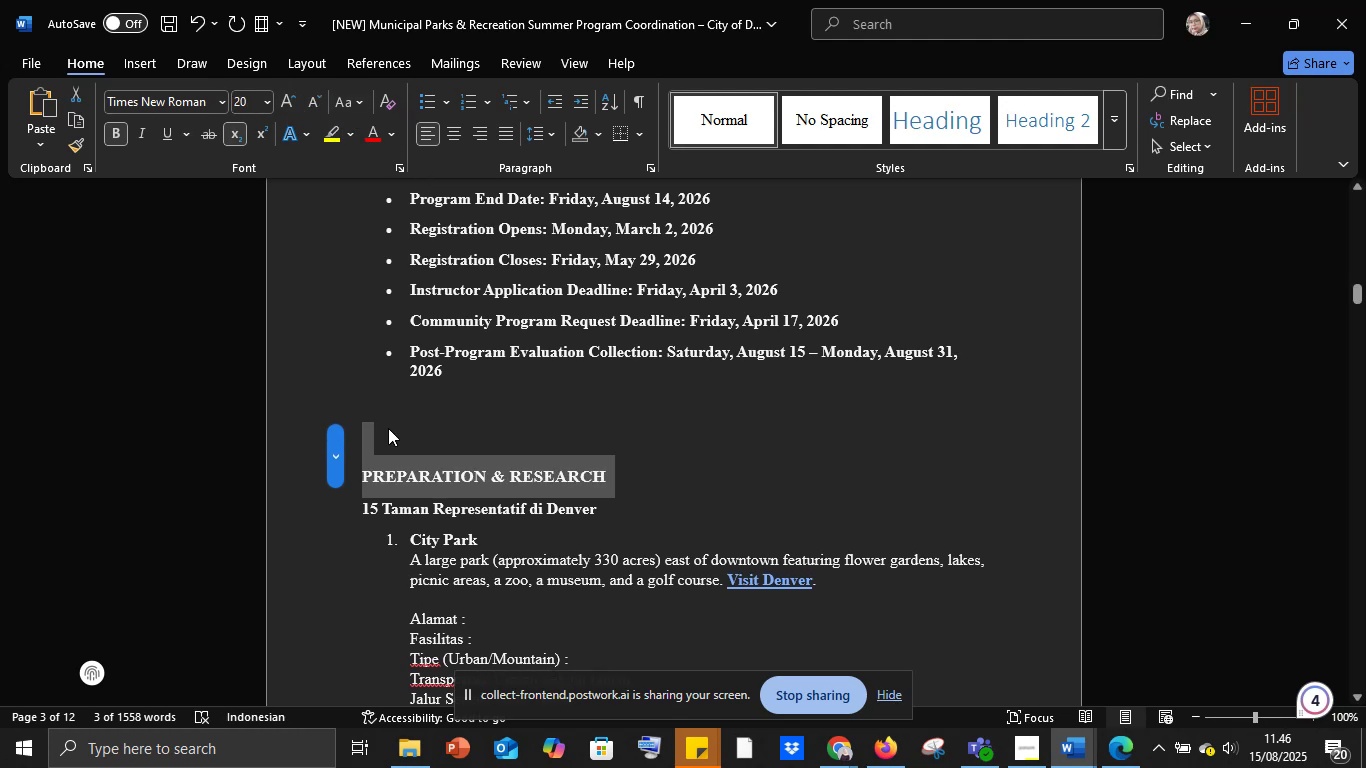 
left_click([387, 429])
 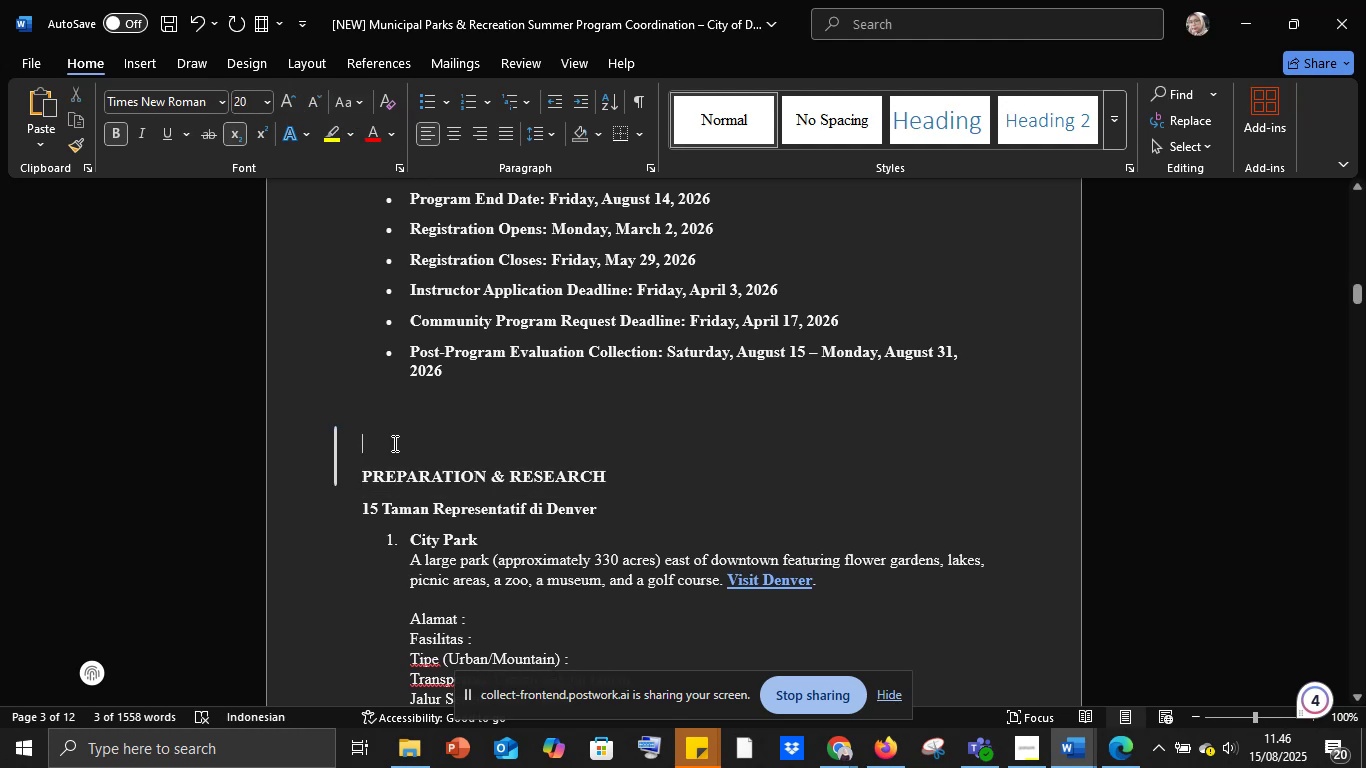 
key(Enter)
 